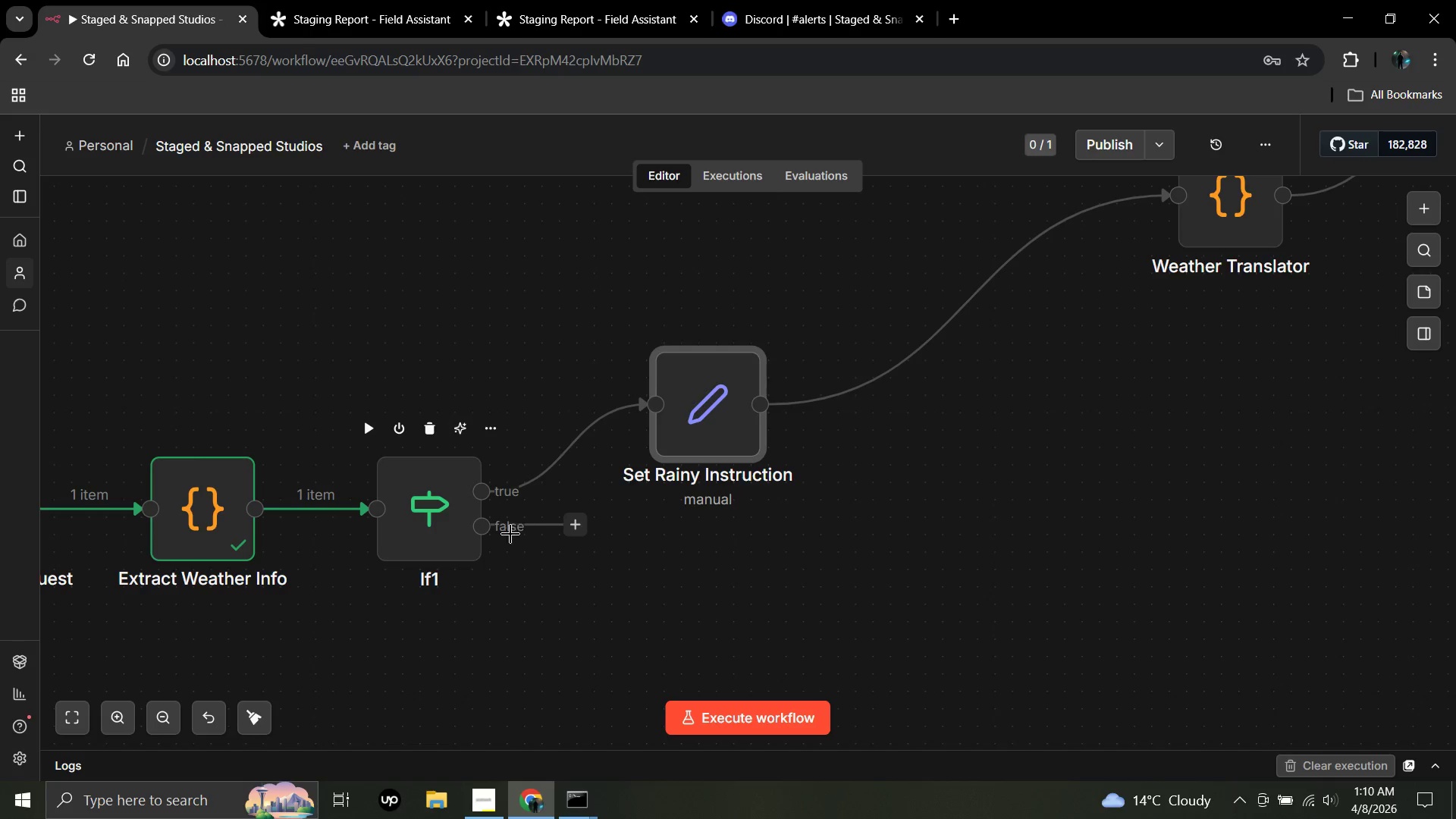 
wait(7.84)
 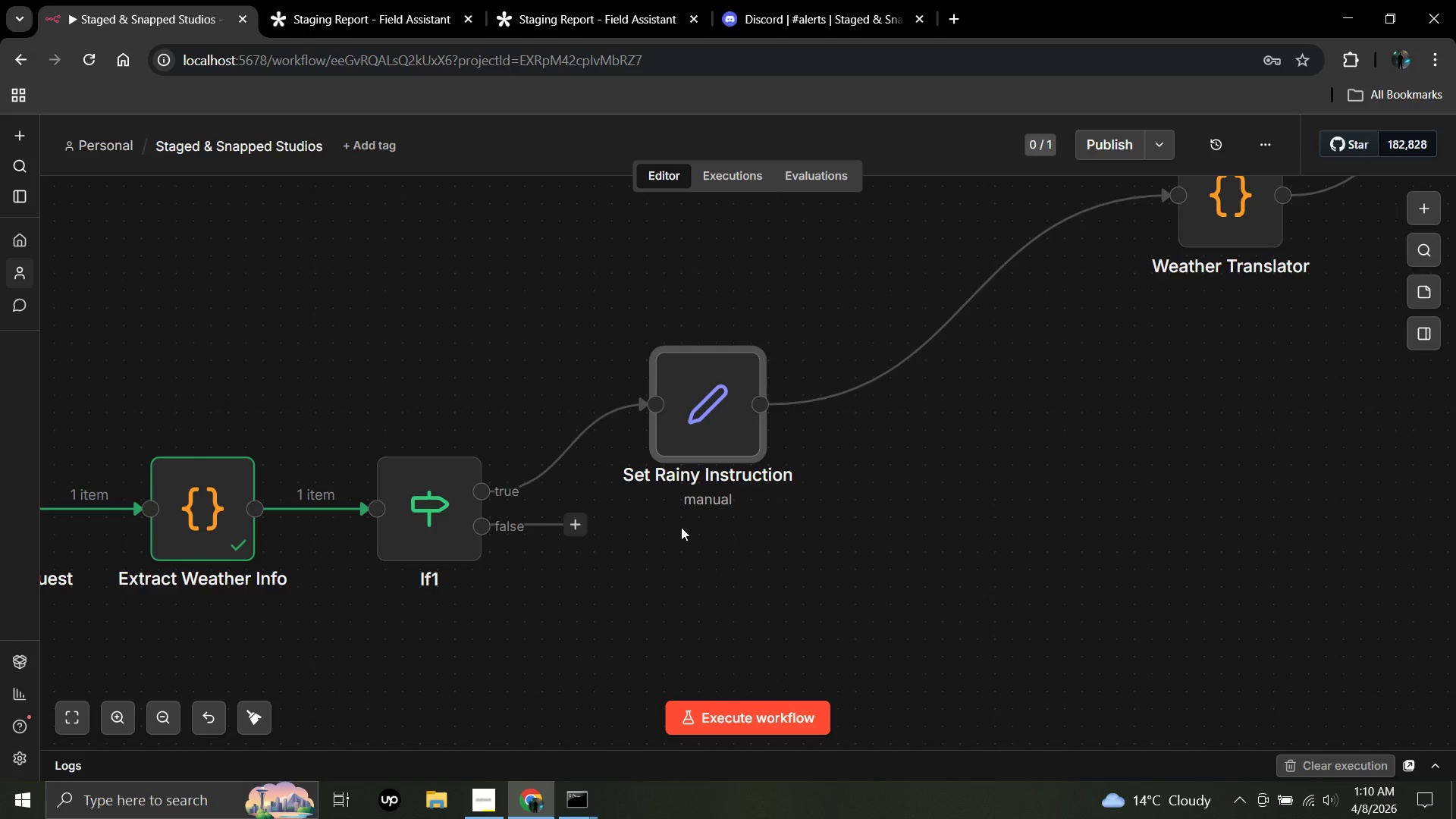 
left_click([576, 526])
 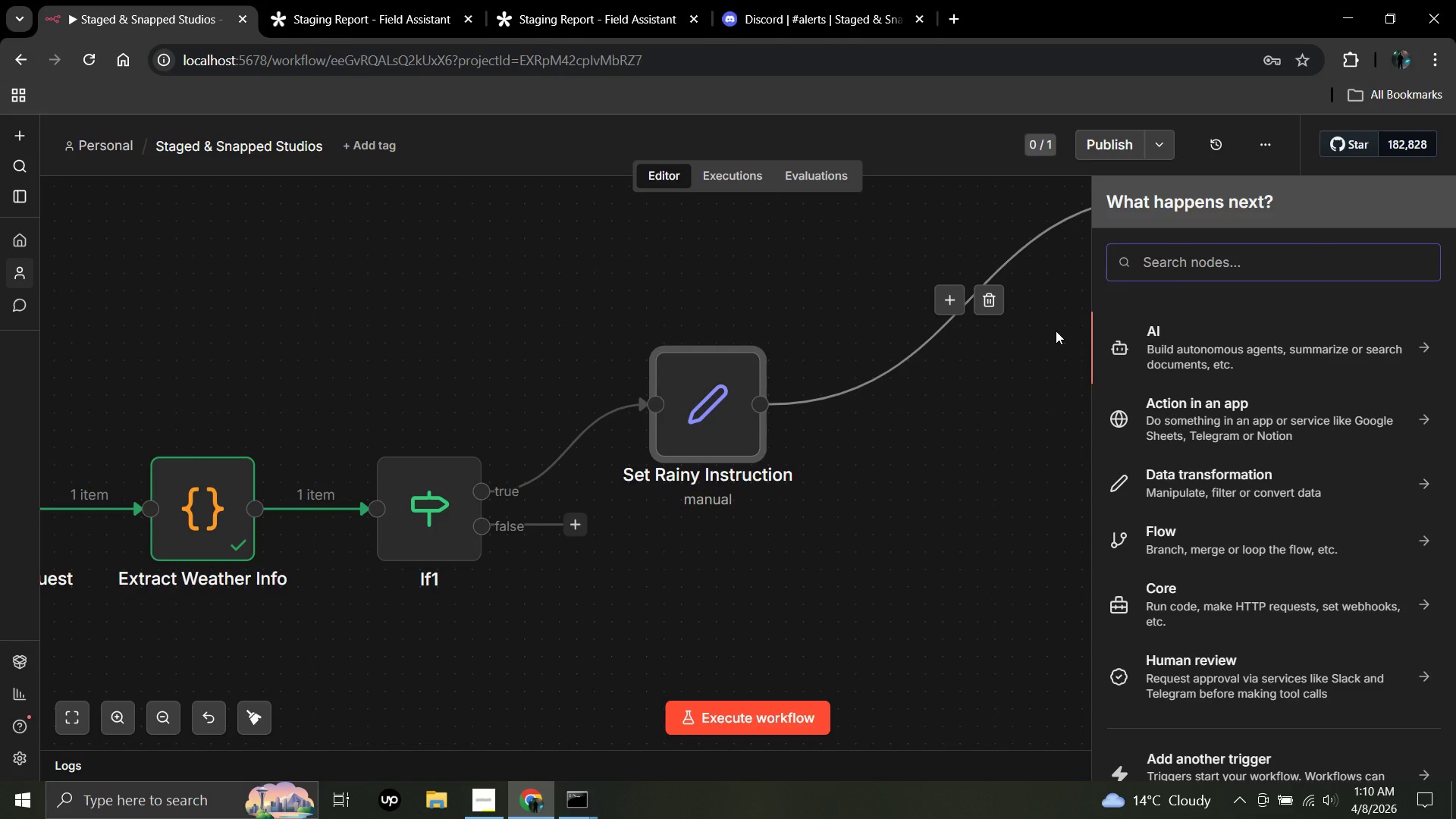 
type(set)
 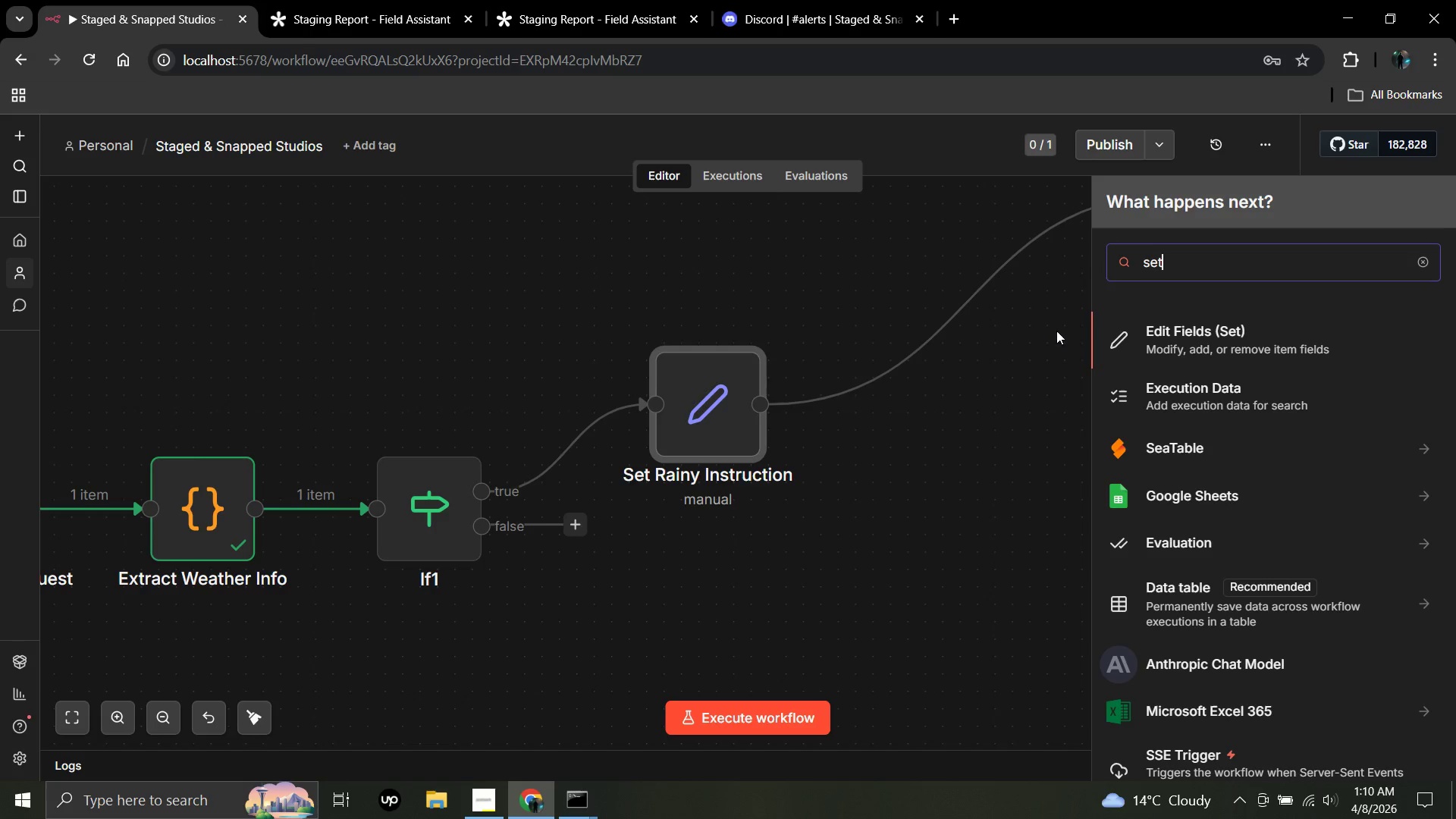 
left_click([1267, 342])
 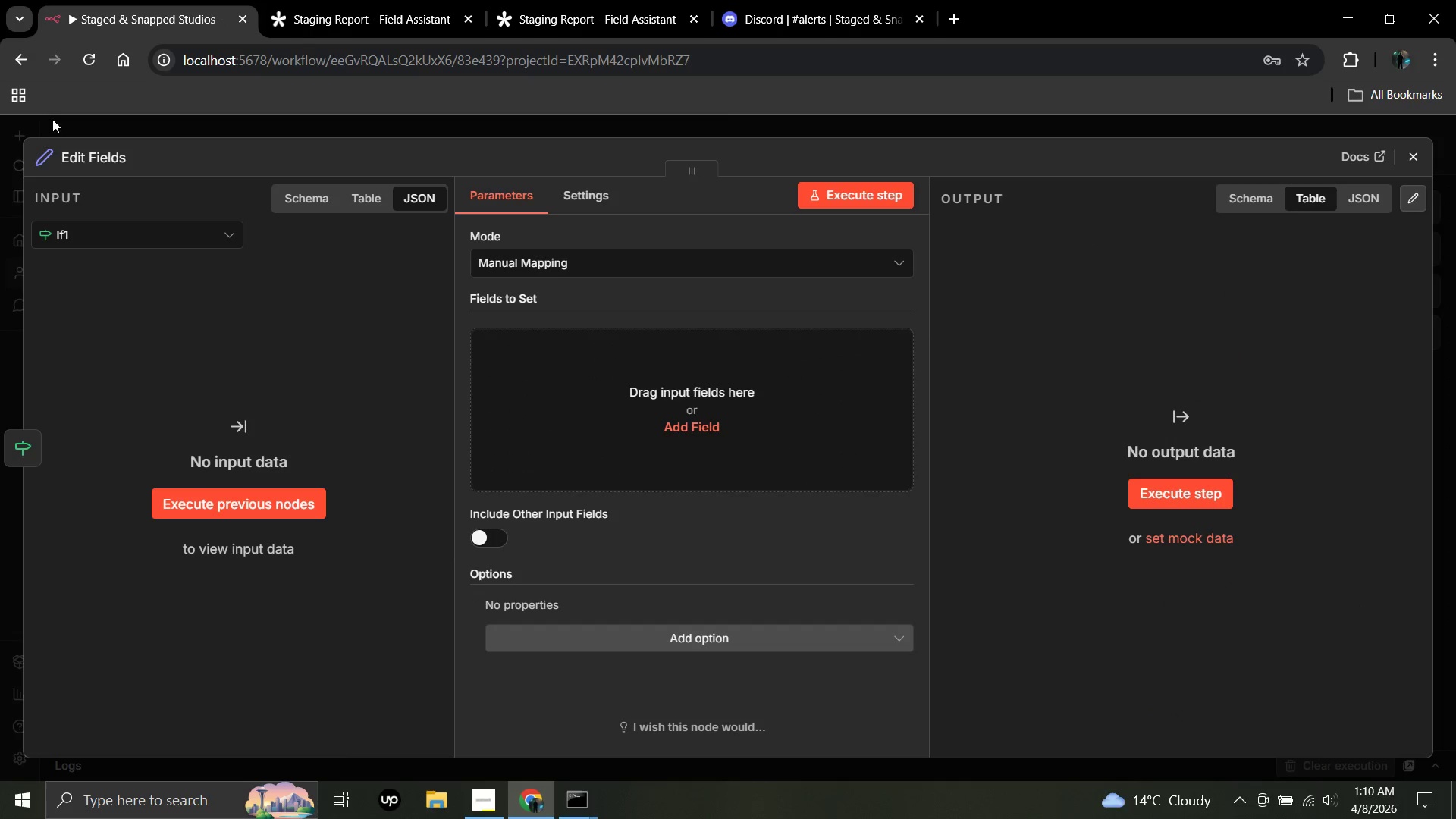 
left_click([102, 151])
 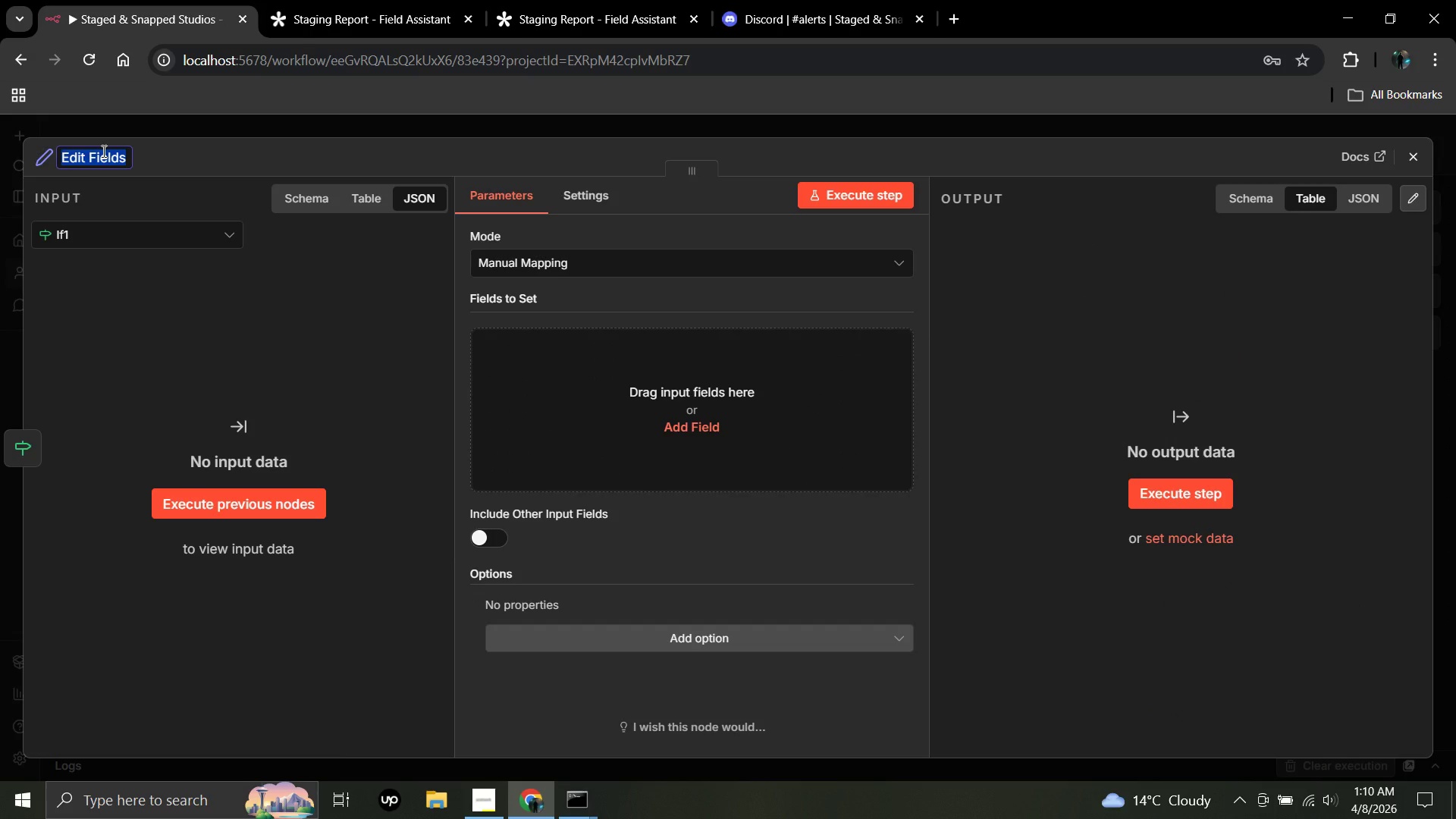 
type(Set Clear Instructions)
 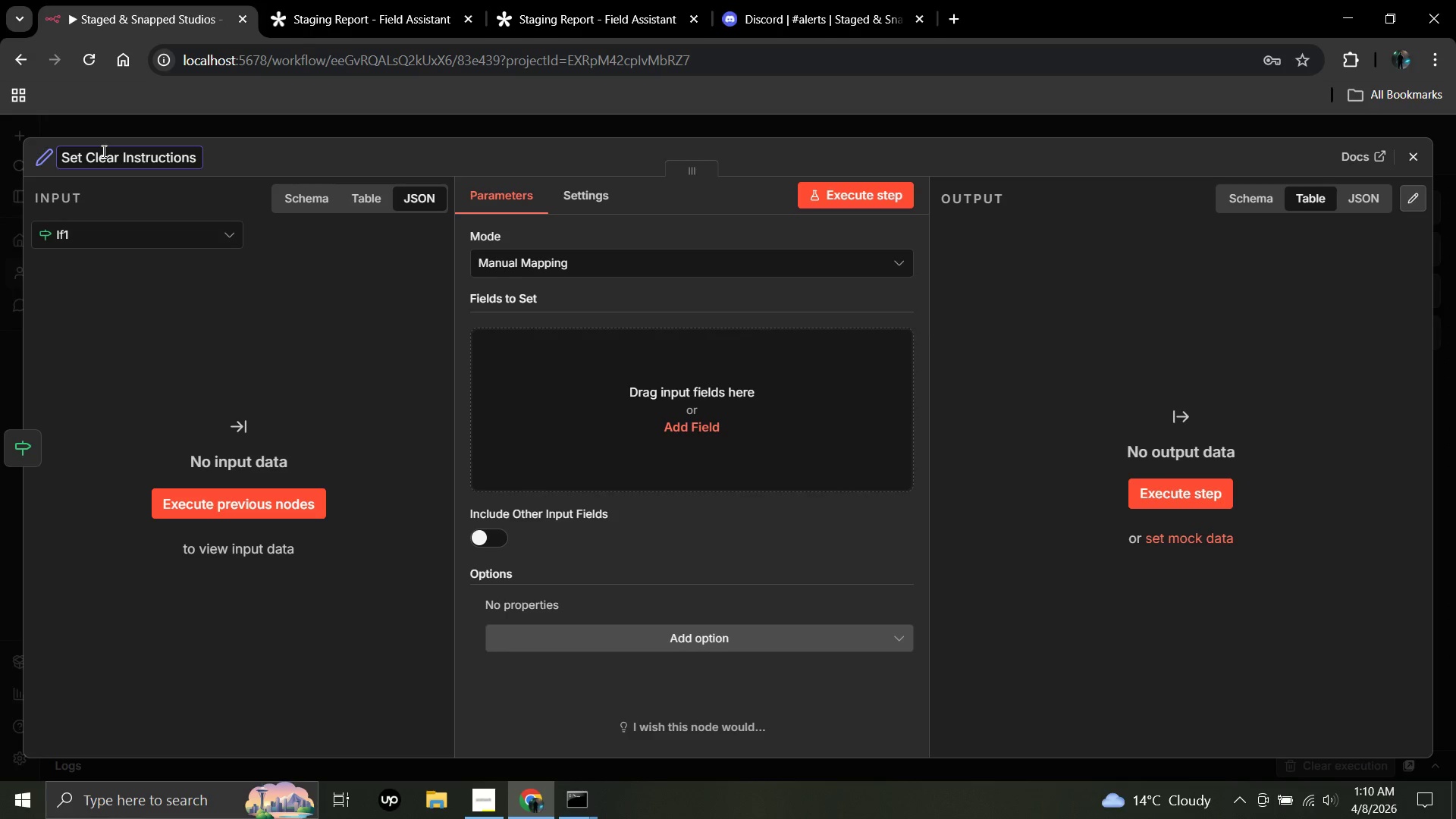 
mouse_move([566, 280])
 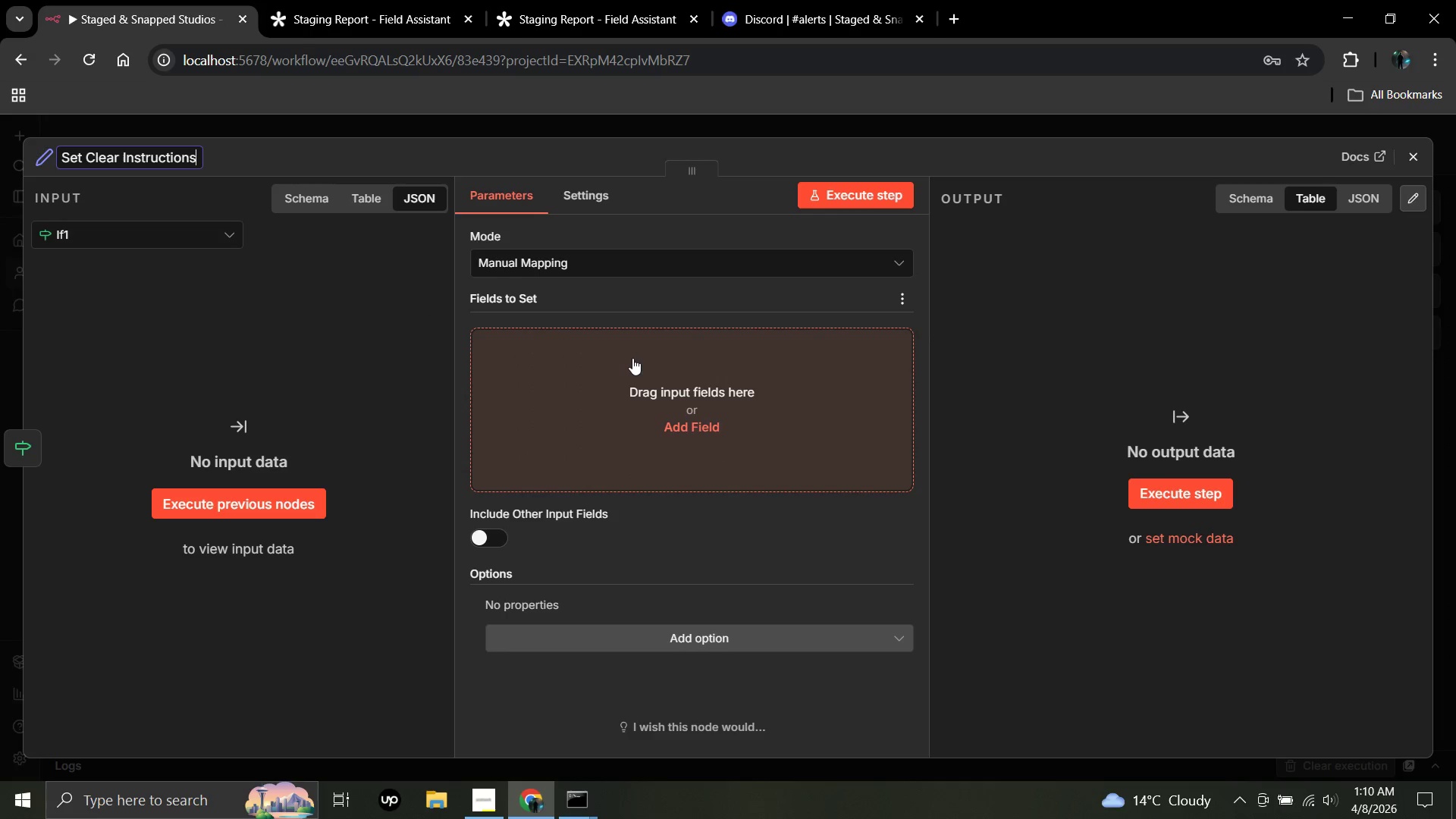 
left_click([632, 358])
 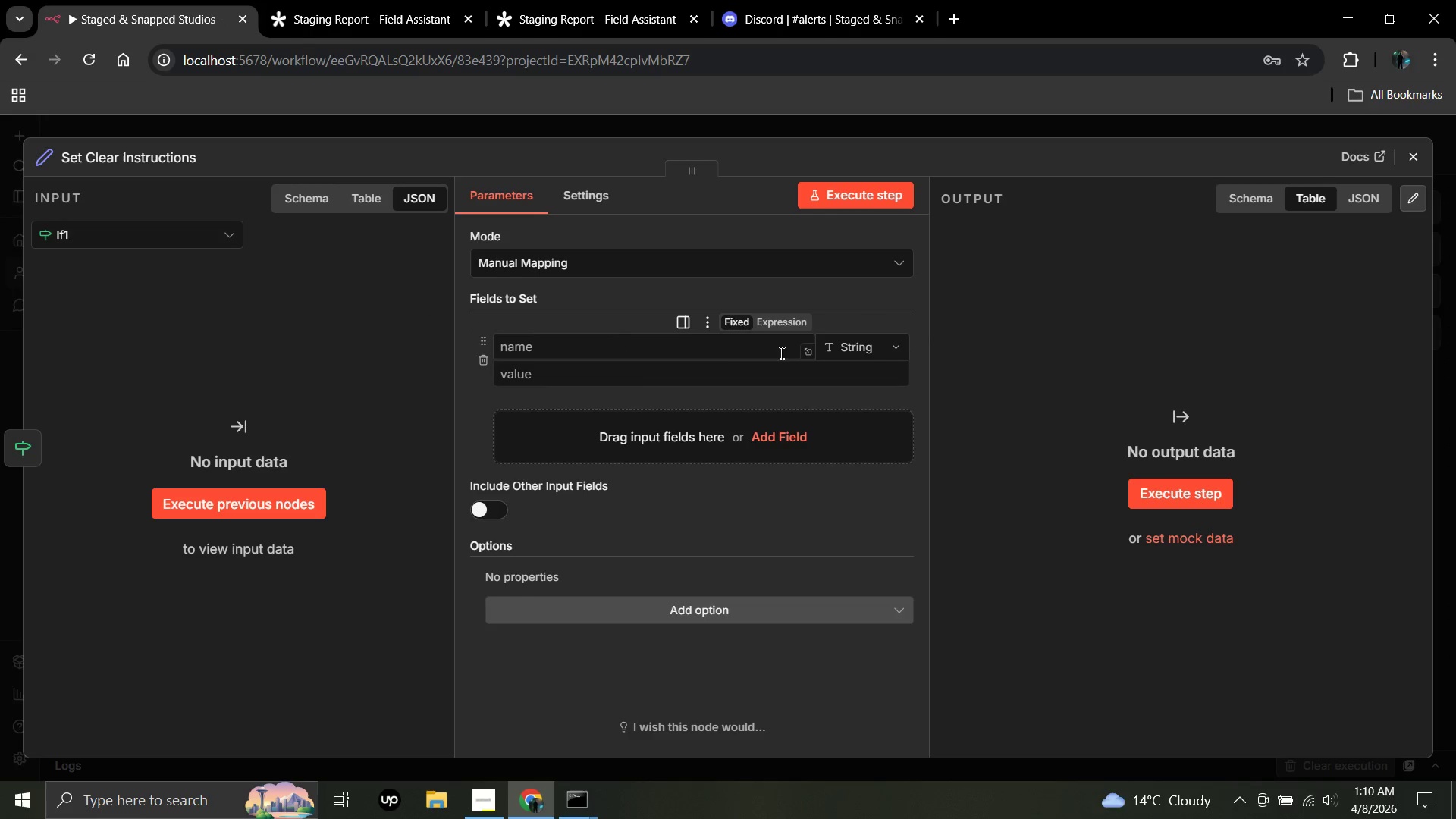 
left_click([700, 350])
 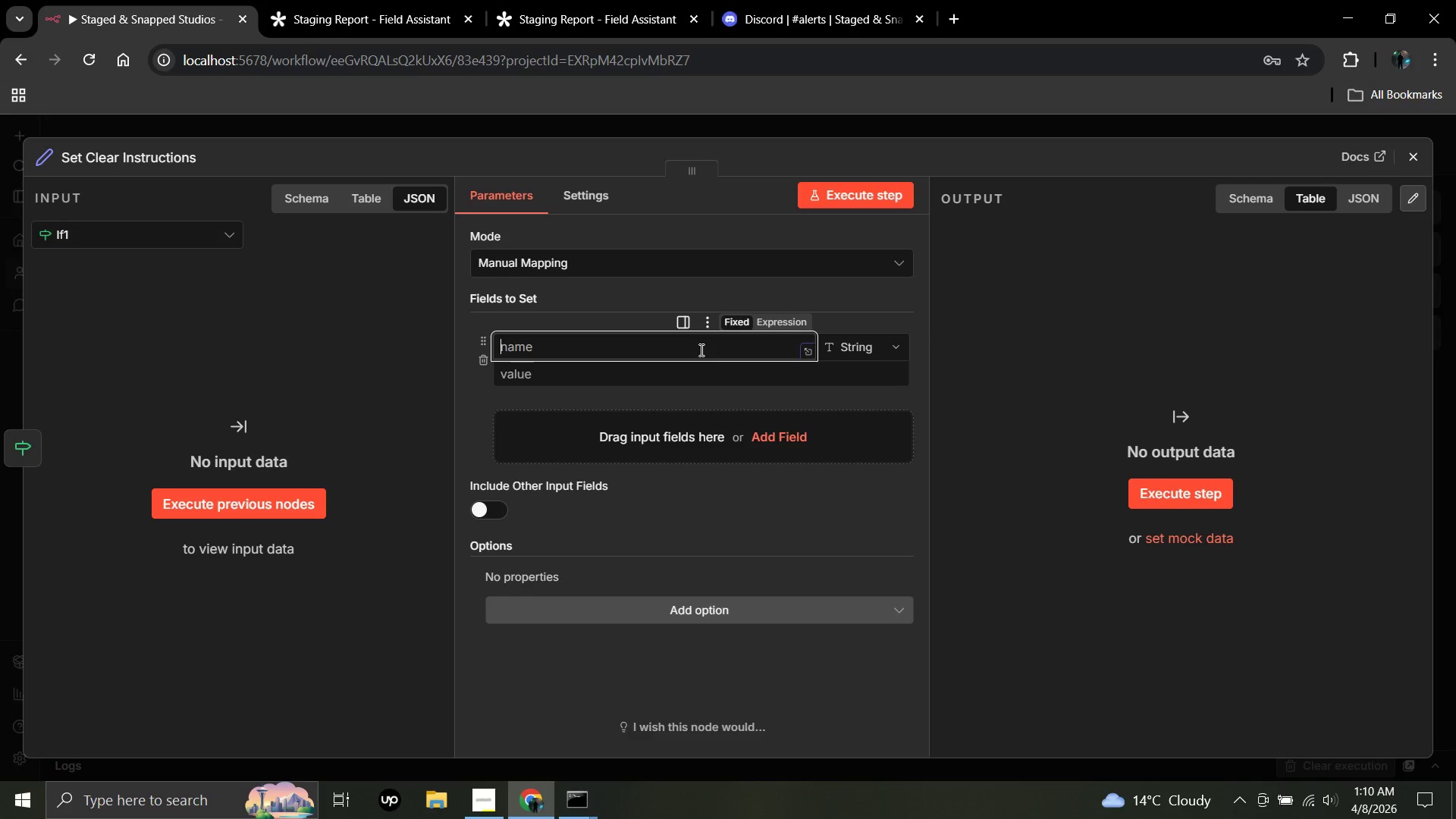 
type(WeatherNode)
 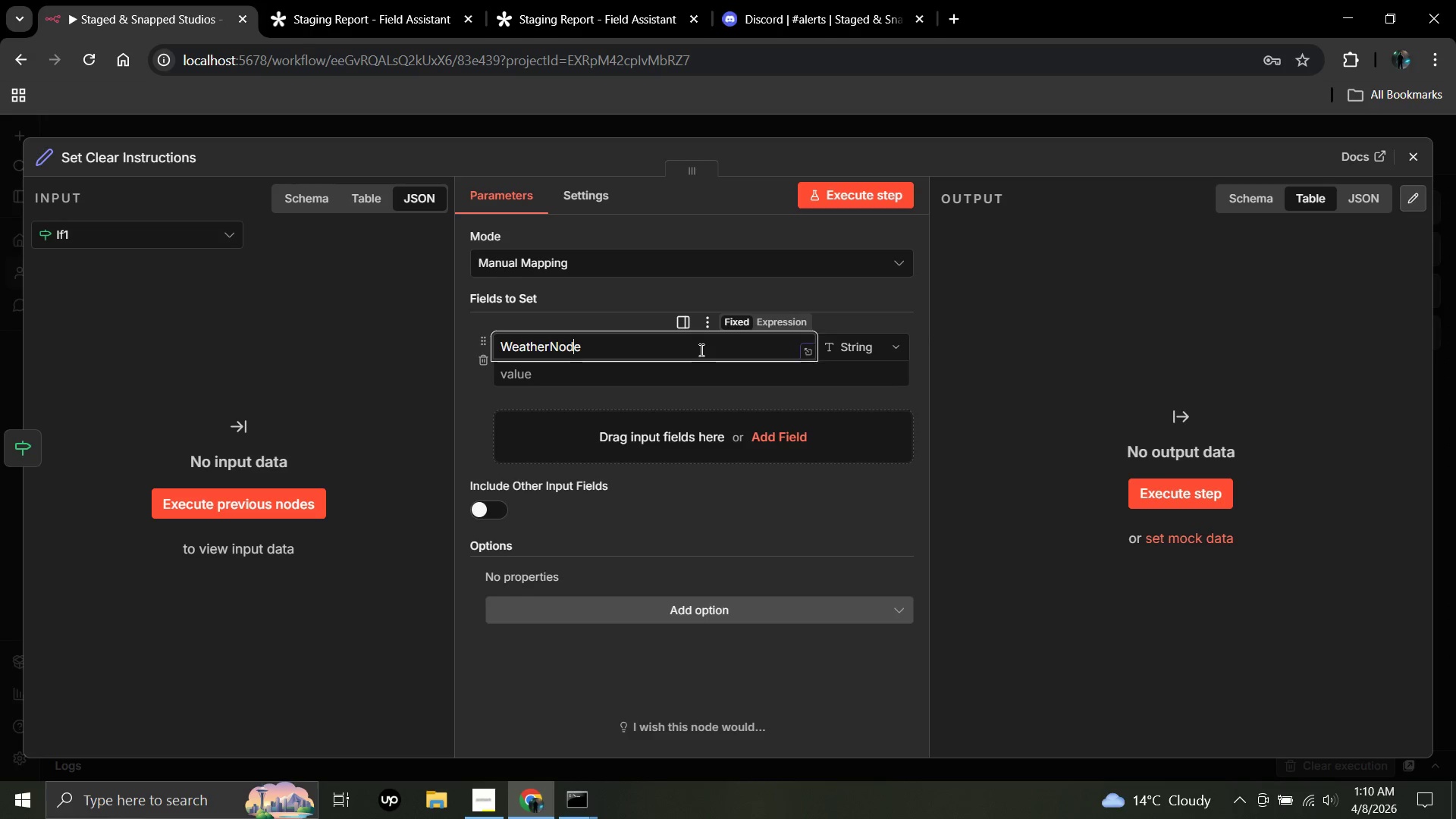 
 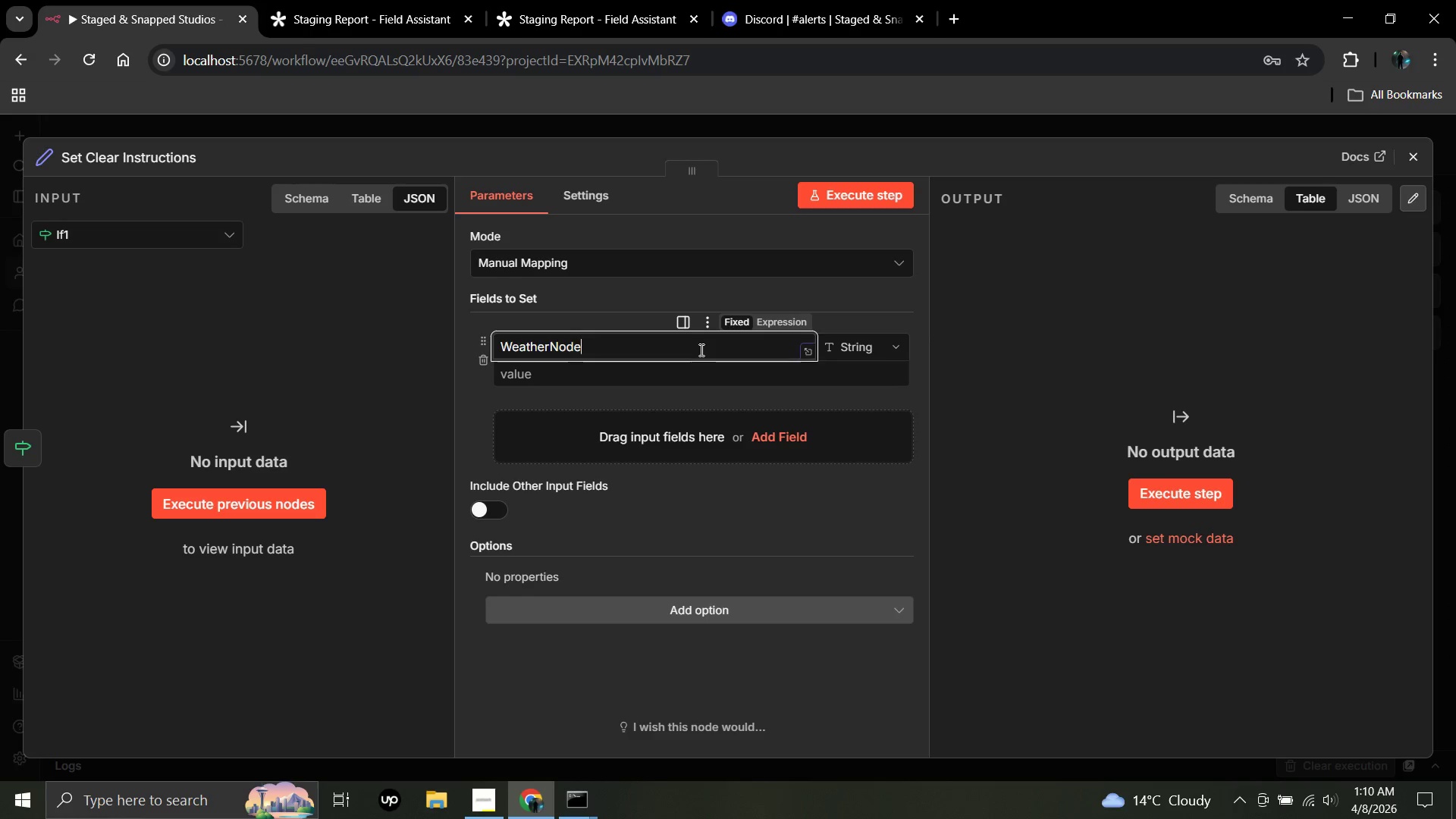 
hold_key(key=ArrowLeft, duration=0.77)
 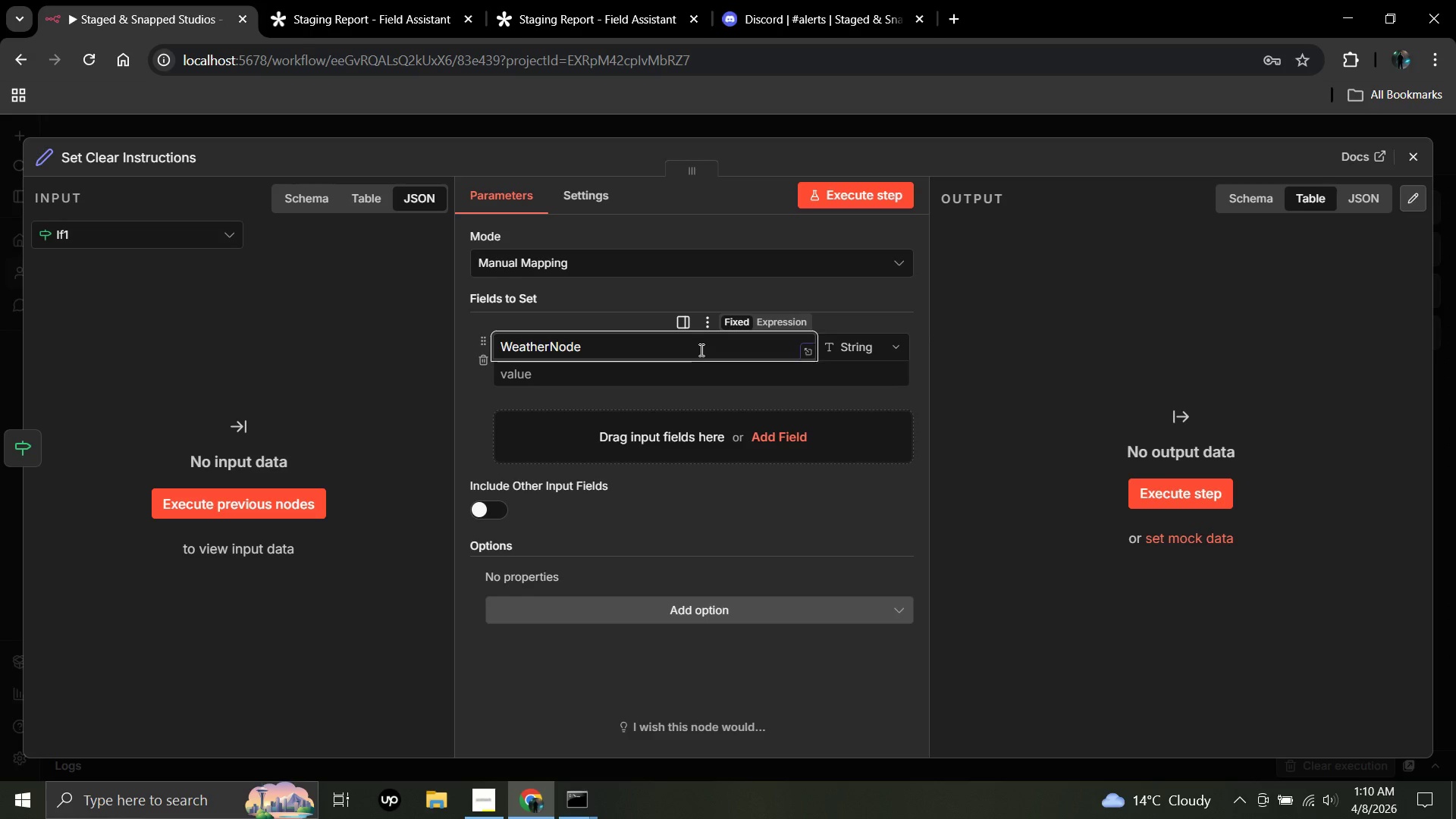 
key(ArrowLeft)
 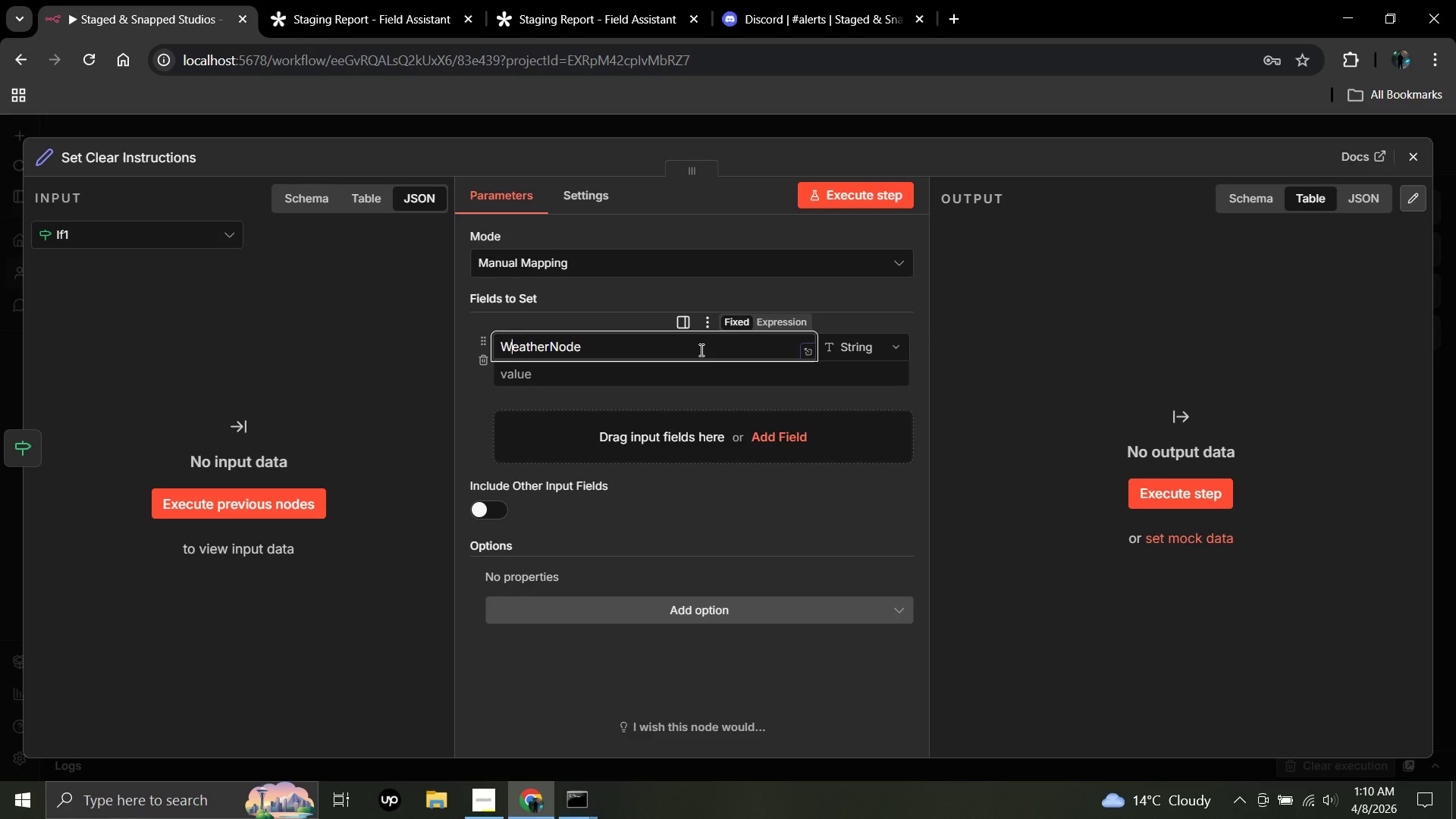 
key(Backspace)
 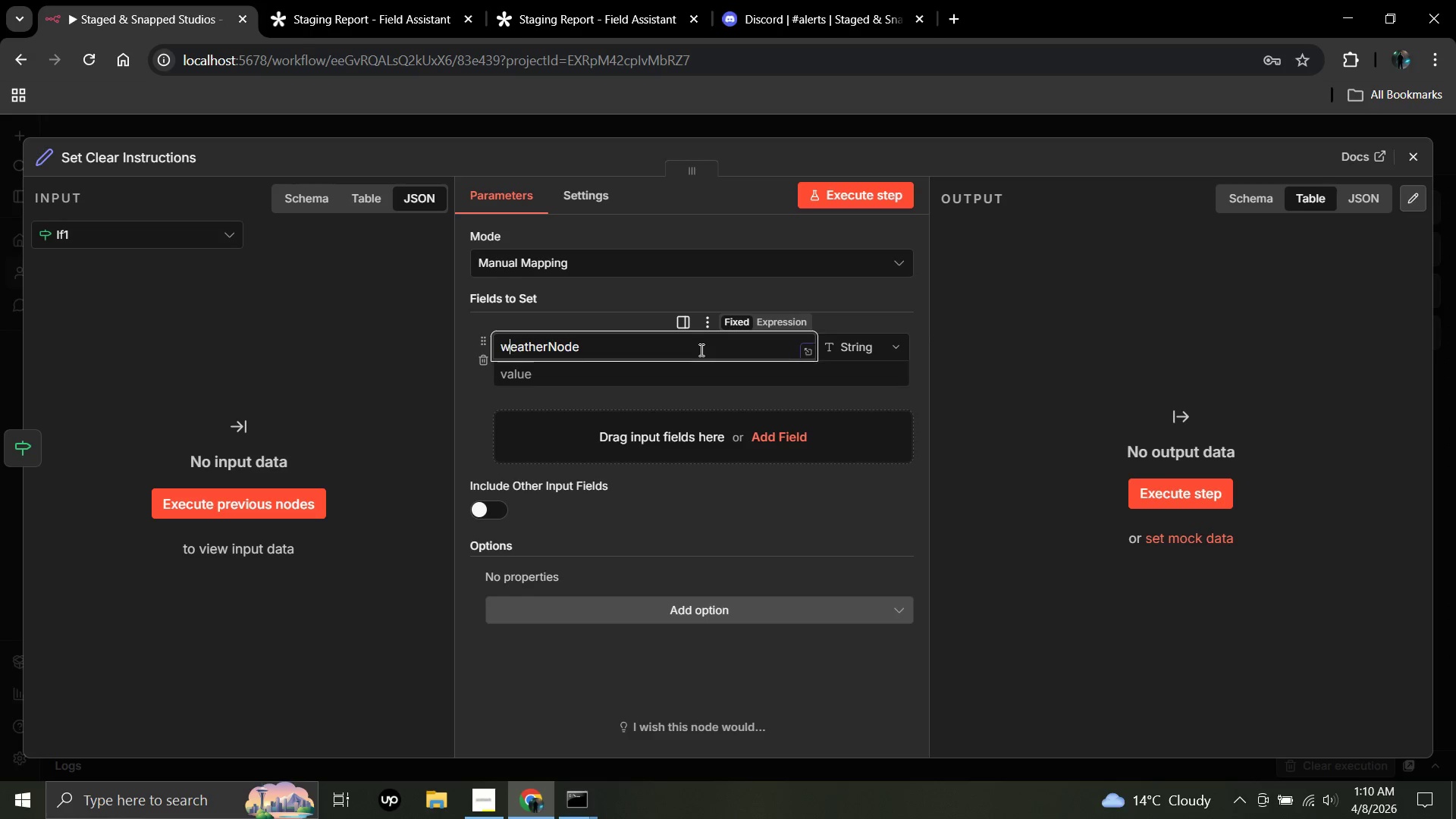 
key(W)
 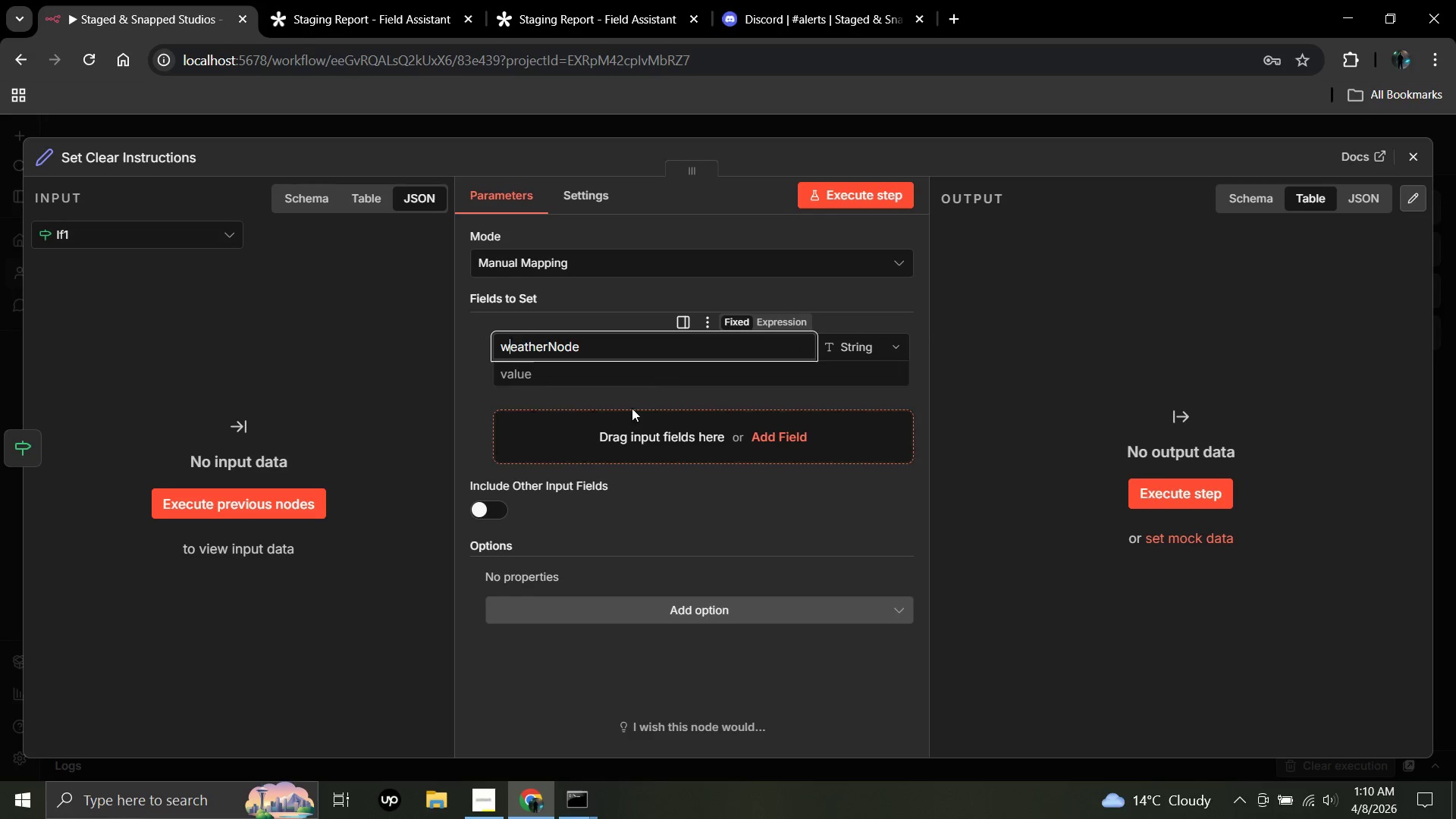 
left_click([654, 380])
 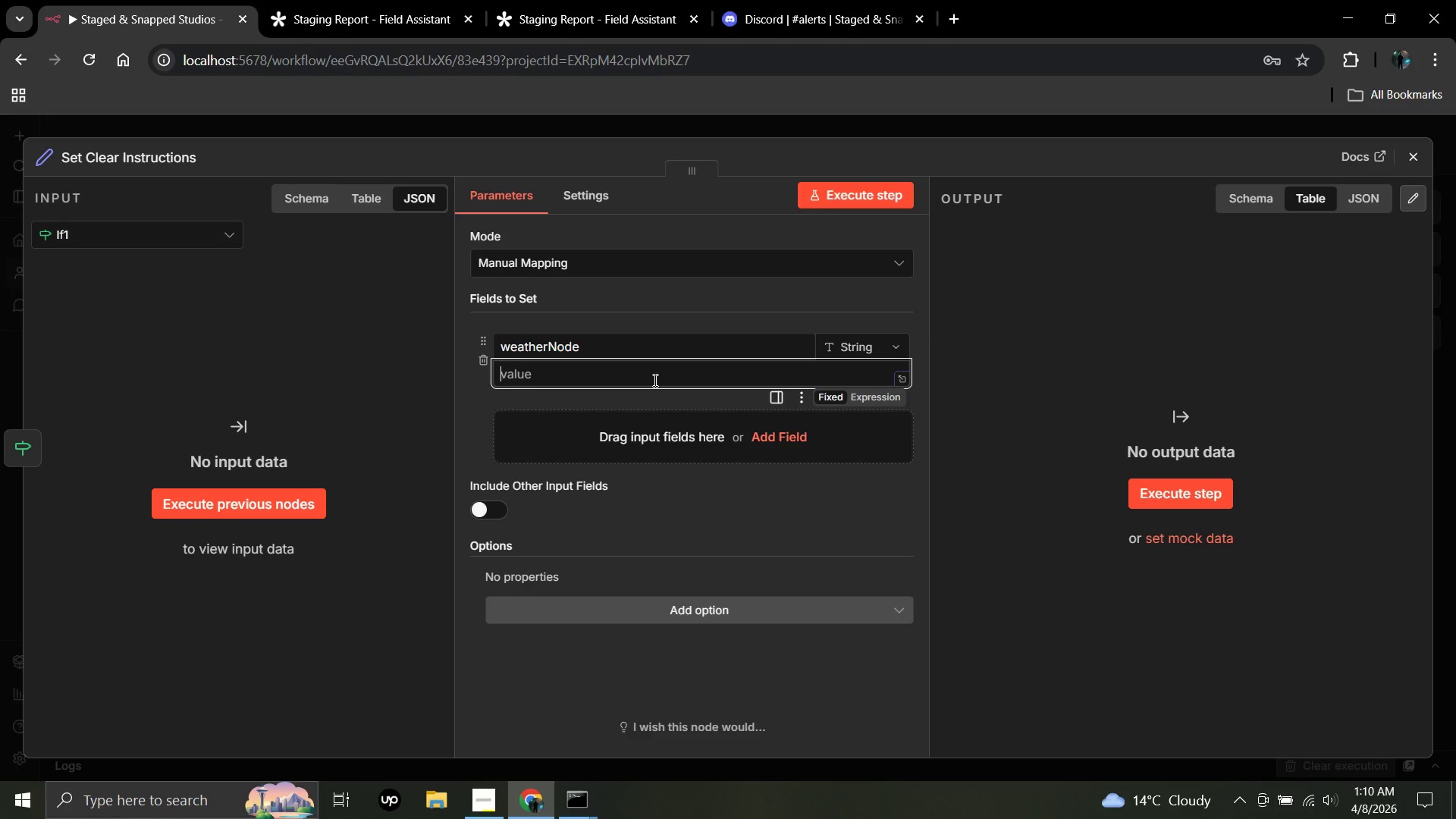 
type(The weather is cler)
key(Backspace)
type(ar. Remind the sa)
key(Backspace)
type(tagers to maximize natural light by opening all curtains and checking for window streaks.)
 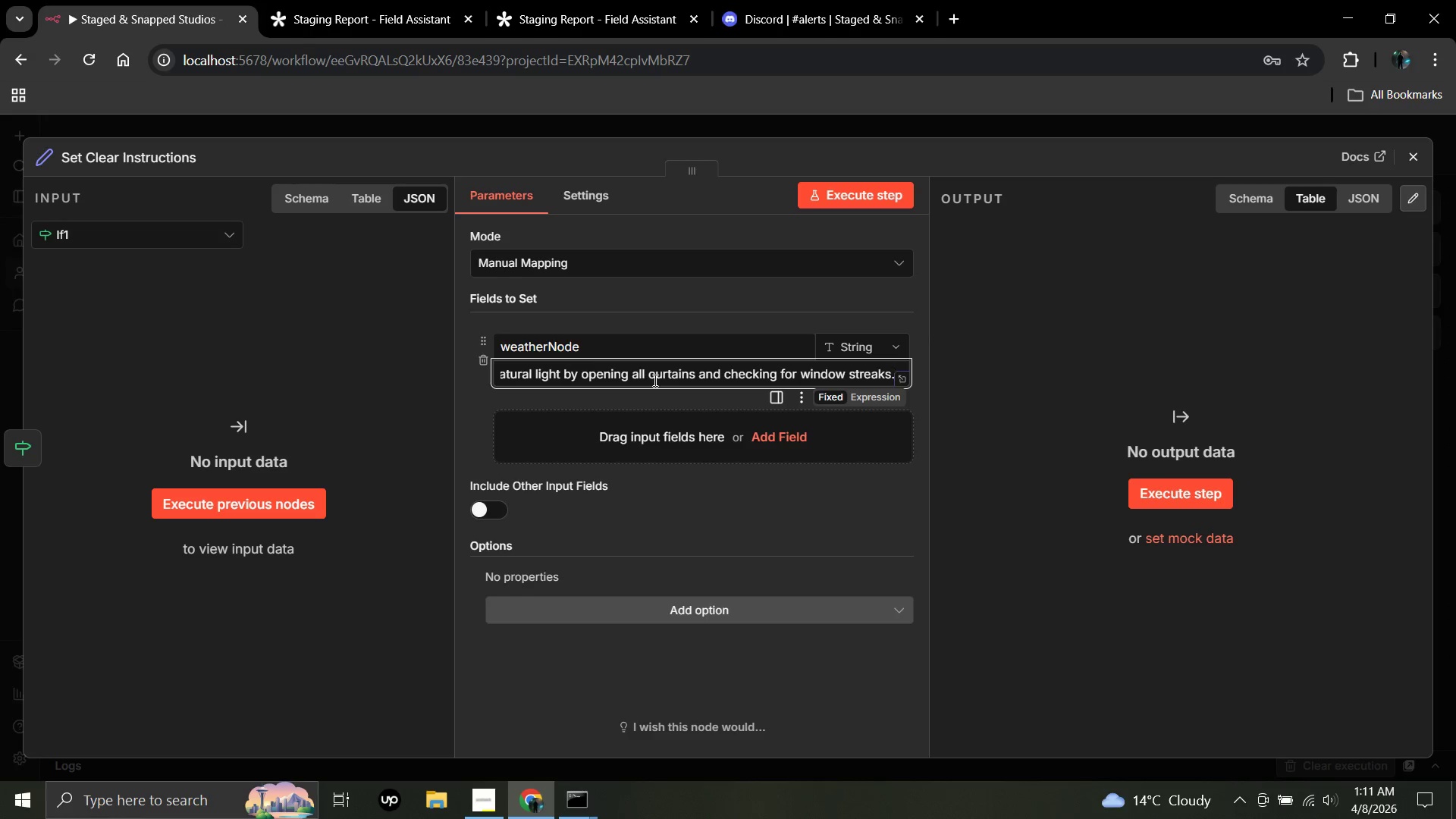 
left_click([985, 427])
 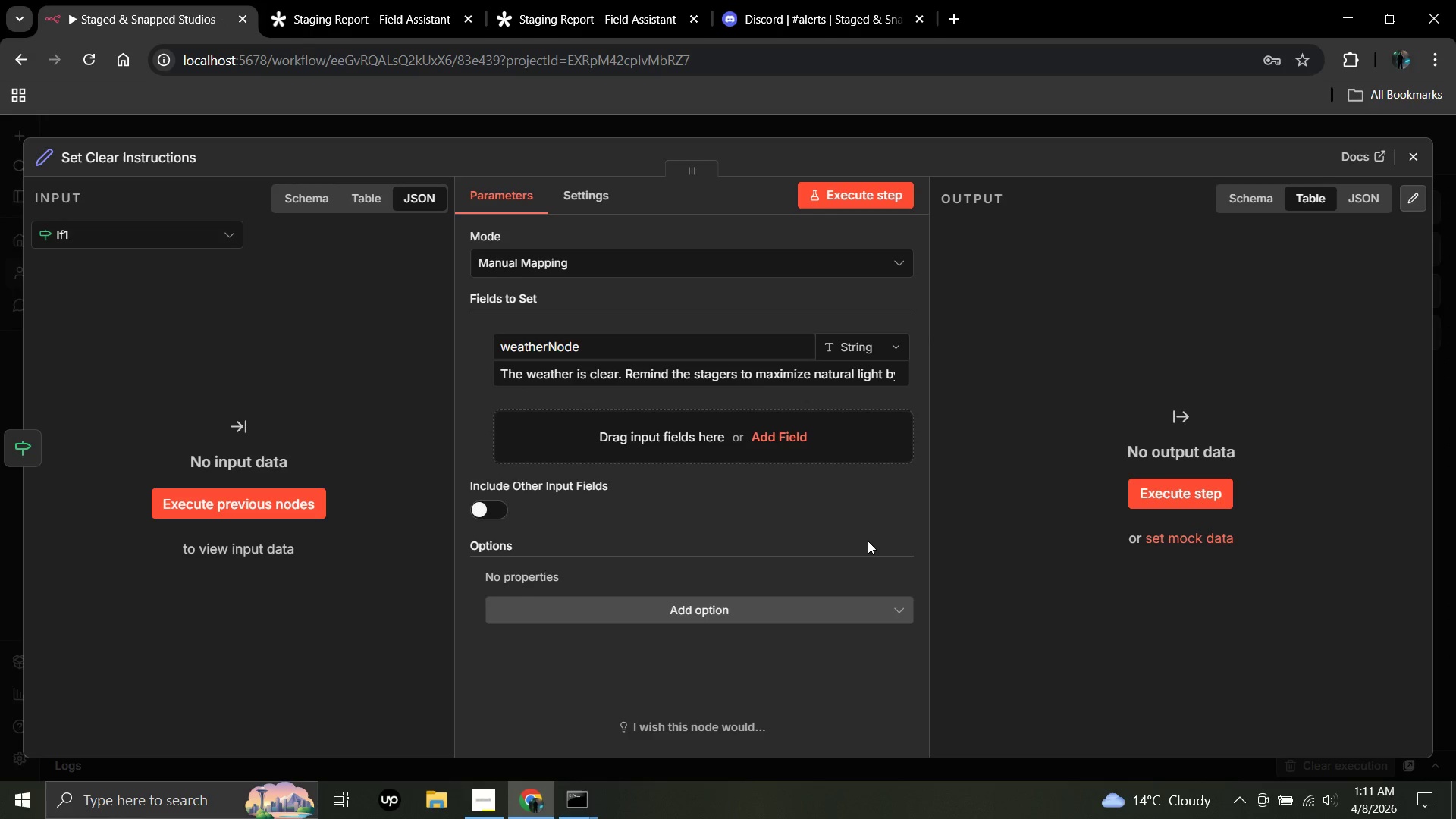 
key(Control+S)
 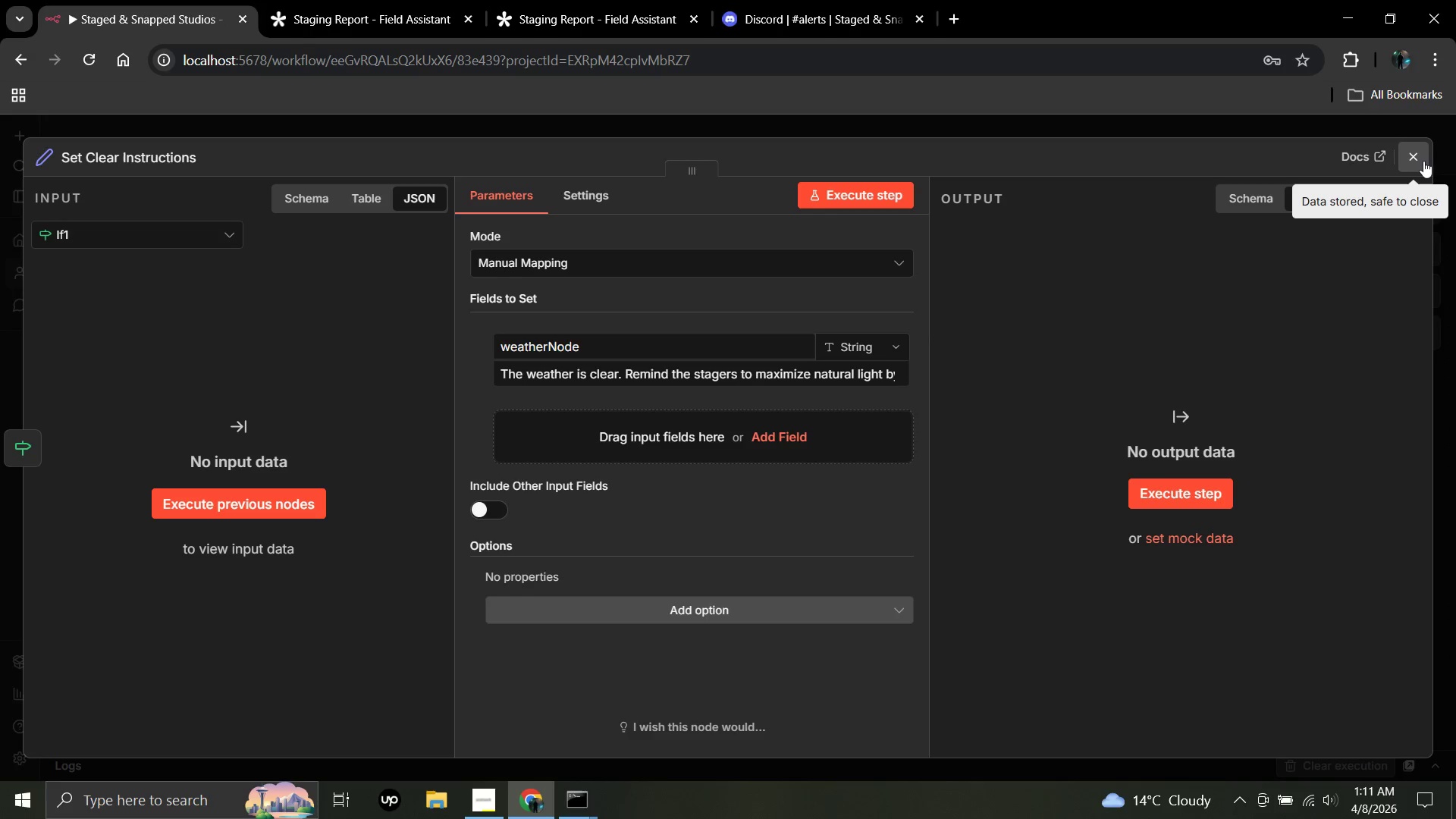 
left_click([1423, 153])
 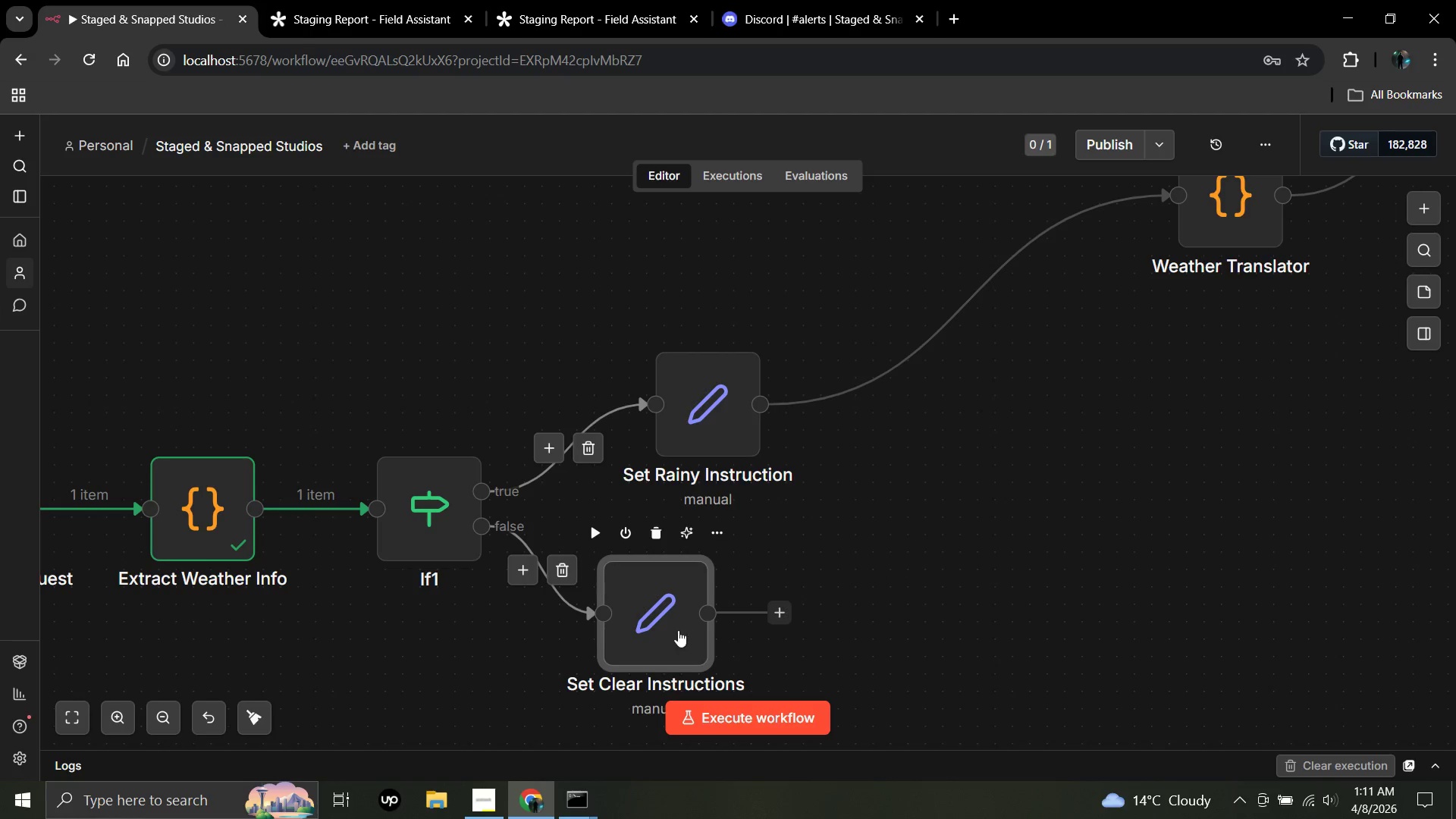 
scroll: coordinate [655, 621], scroll_direction: down, amount: 1.0
 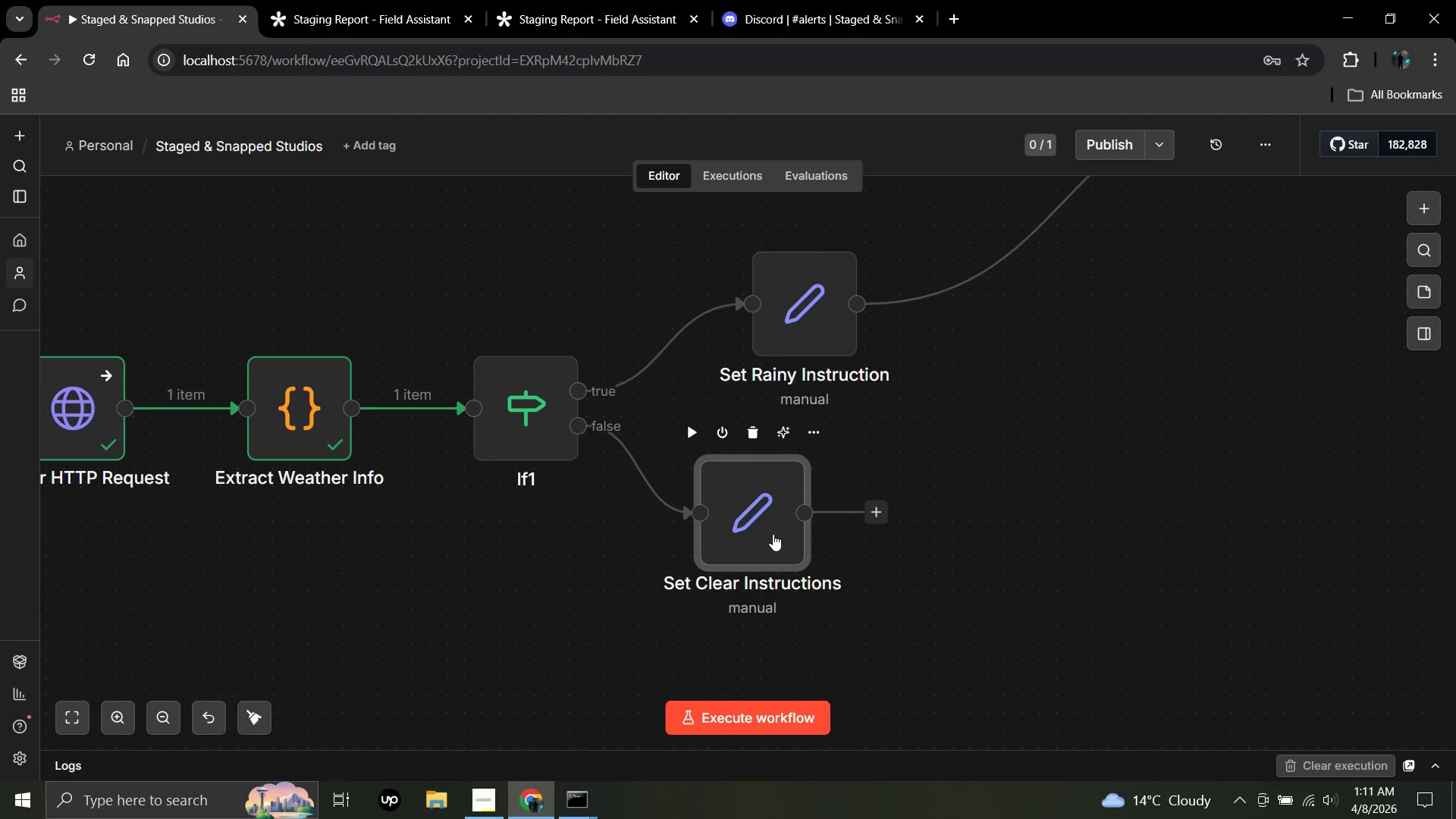 
left_click_drag(start_coordinate=[755, 535], to_coordinate=[814, 516])
 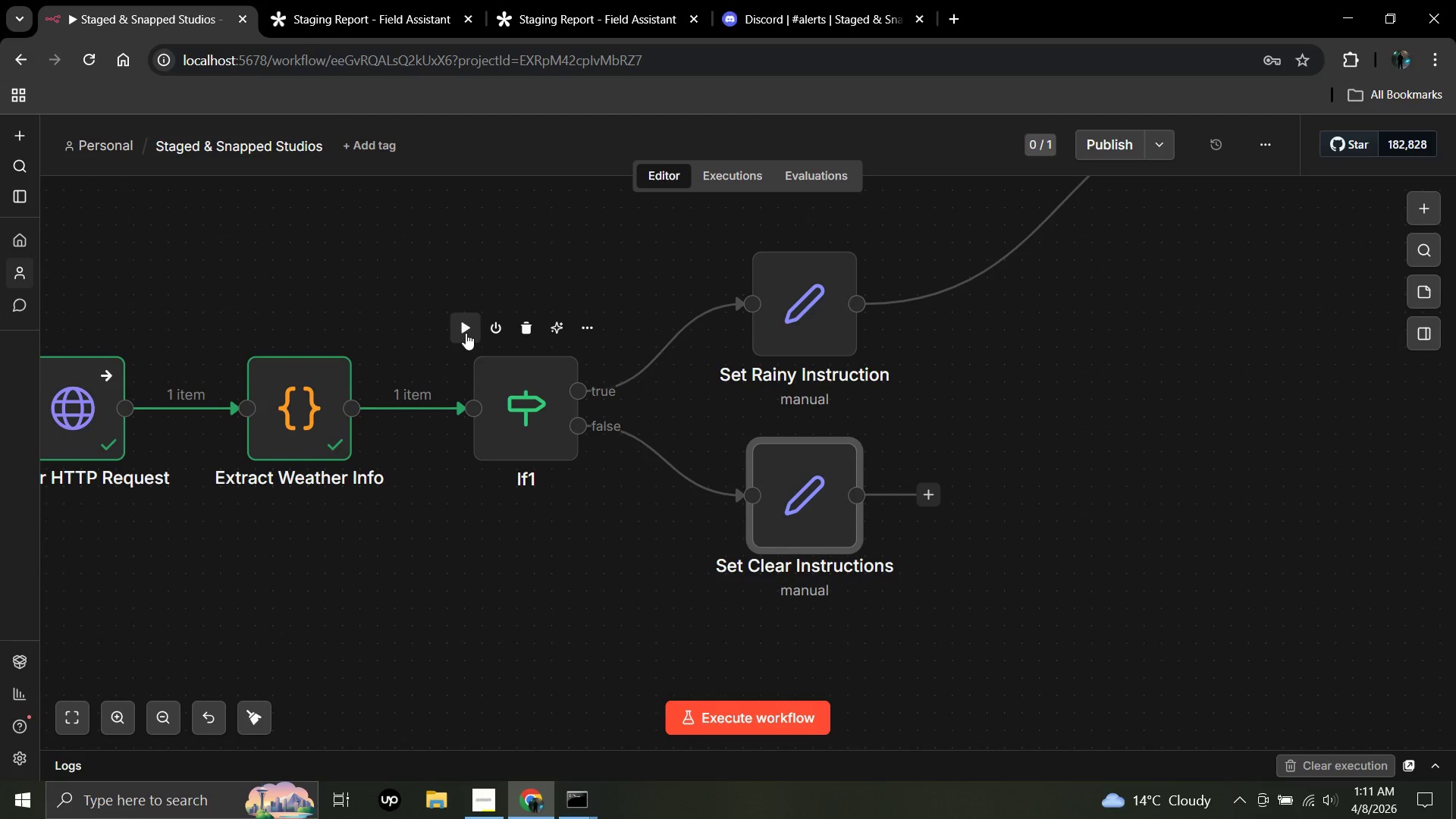 
left_click([466, 331])
 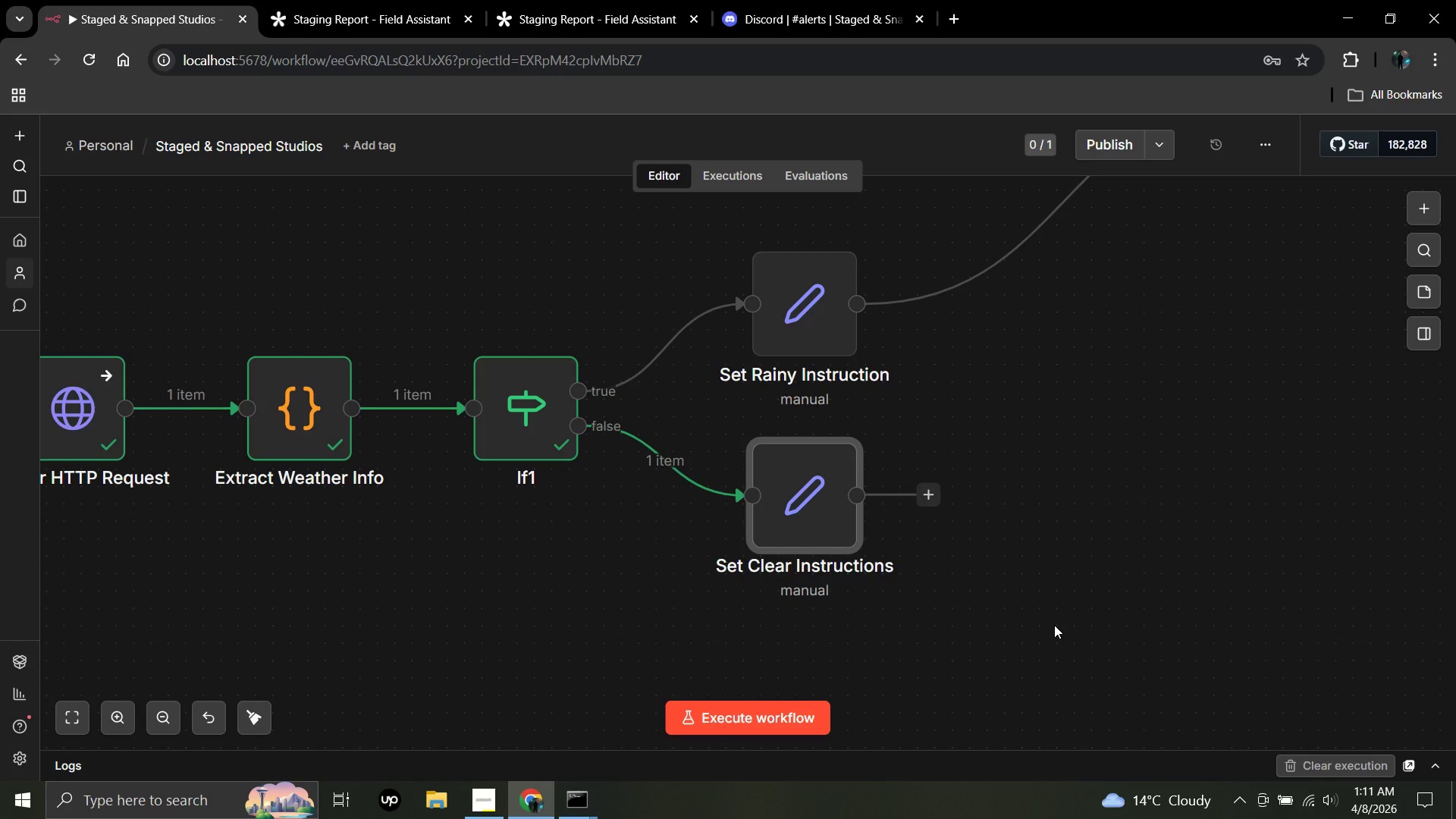 
wait(15.3)
 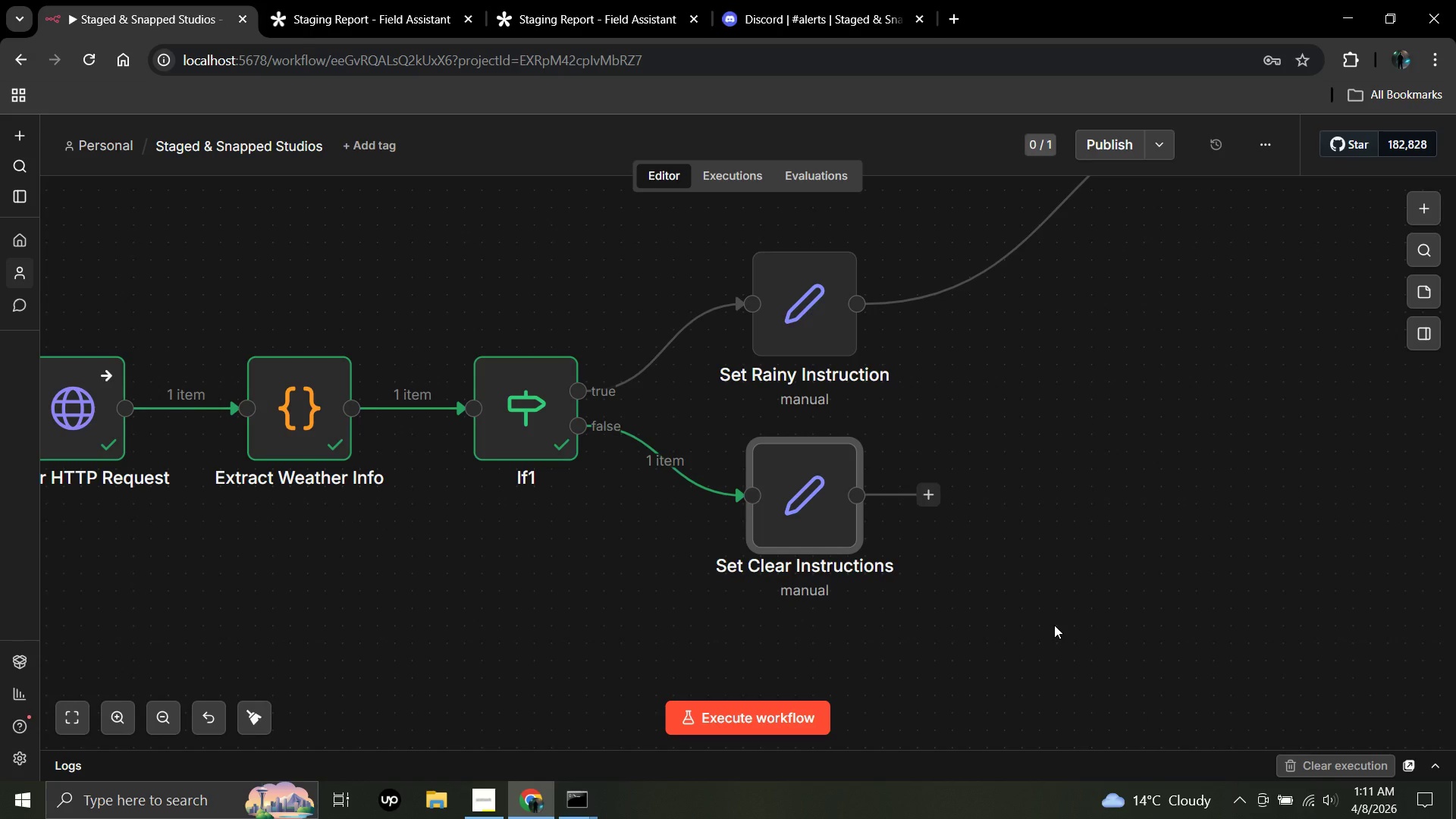 
left_click([667, 444])
 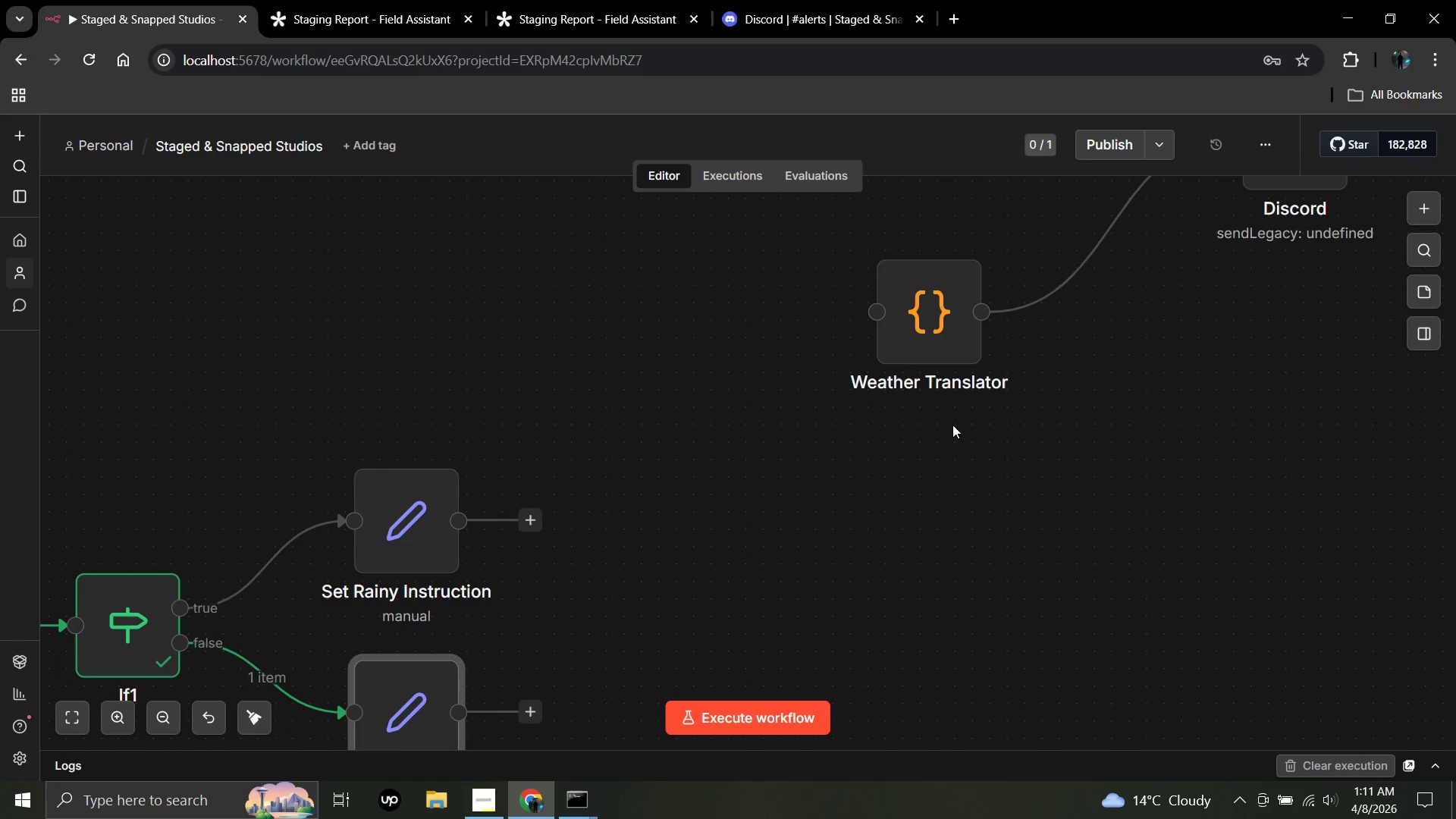 
hold_key(key=ControlLeft, duration=0.62)
scroll: coordinate [763, 435], scroll_direction: down, amount: 2.0
 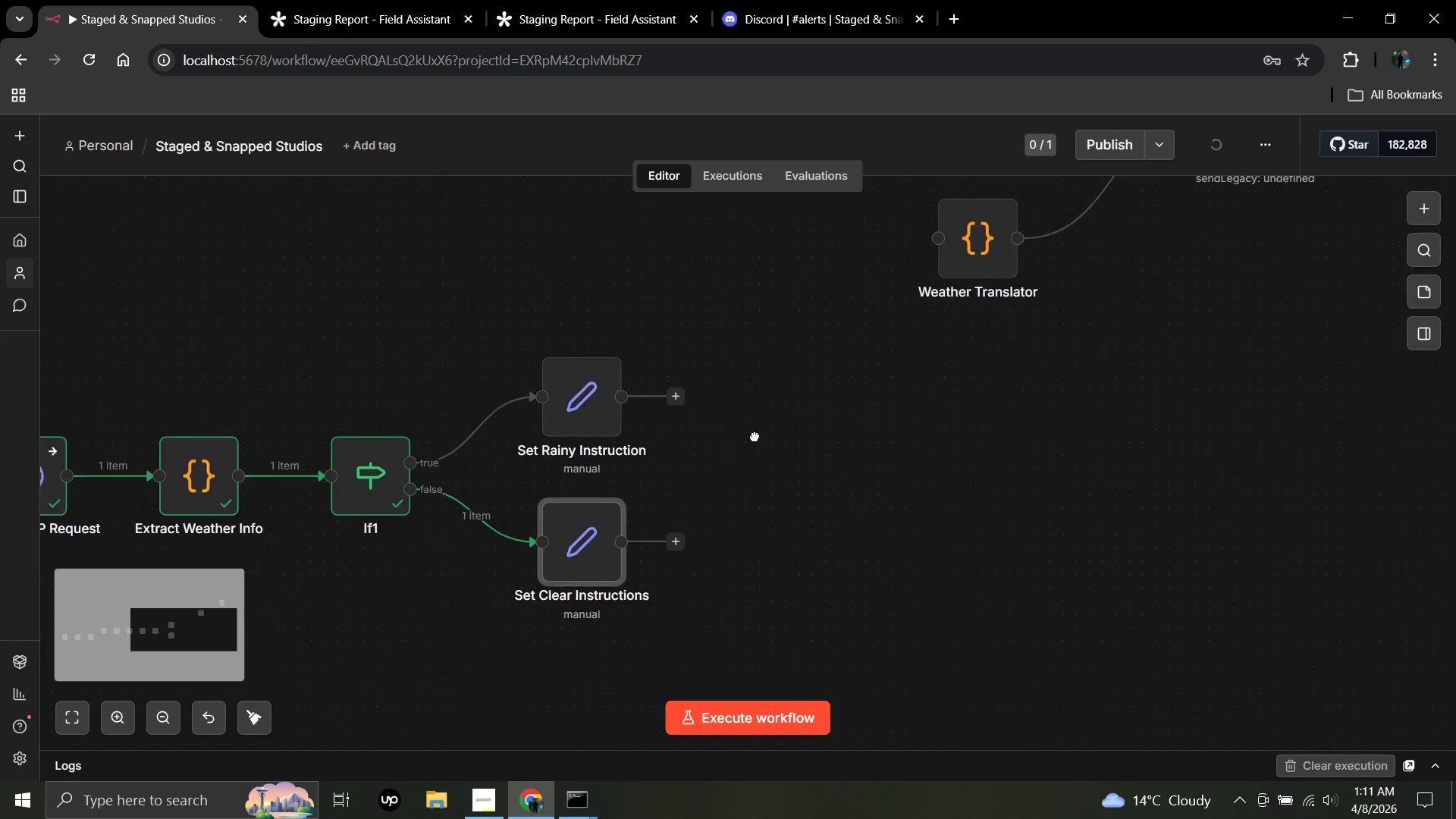 
triple_click([768, 420])
 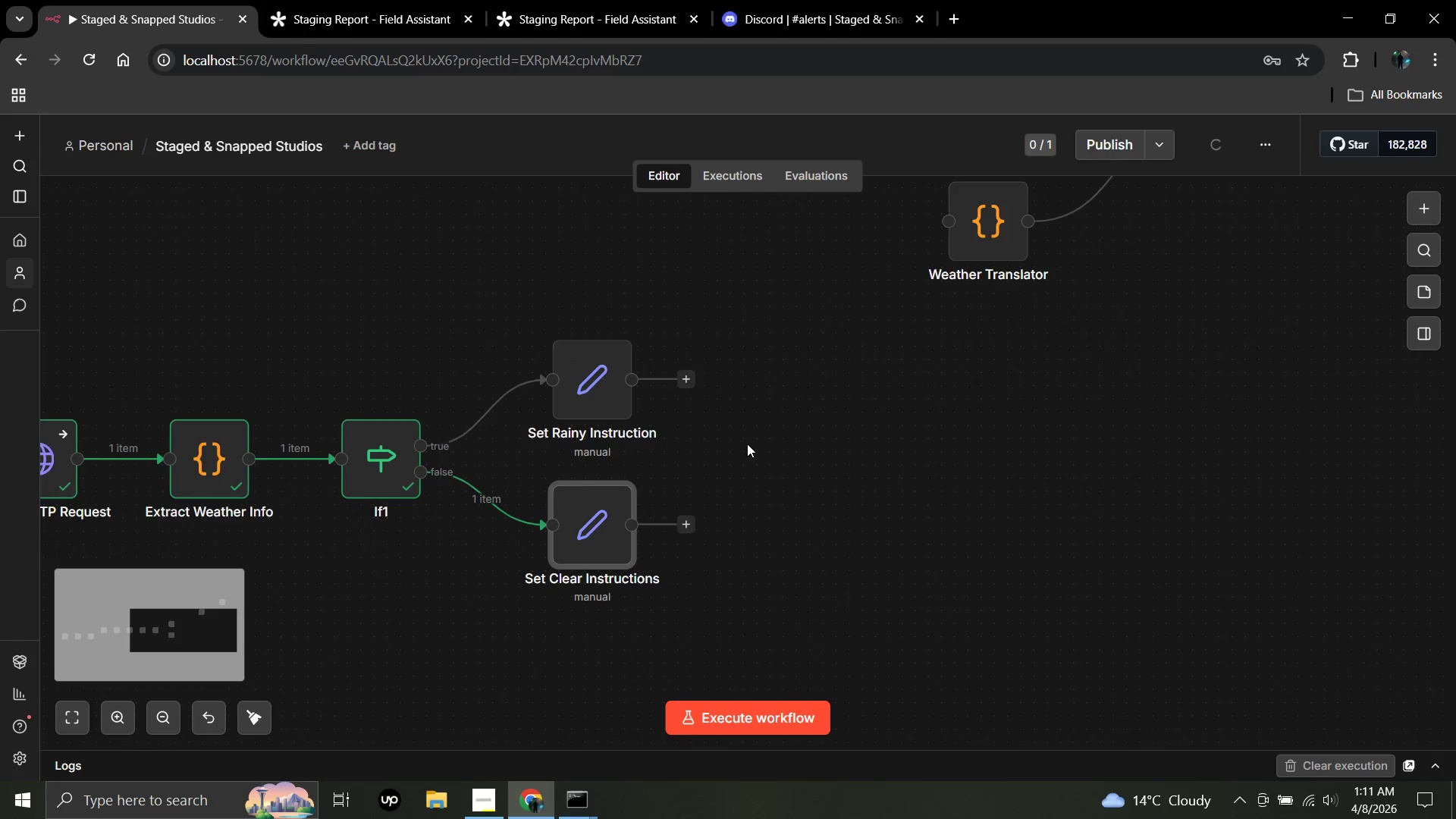 
scroll: coordinate [747, 444], scroll_direction: up, amount: 1.0
 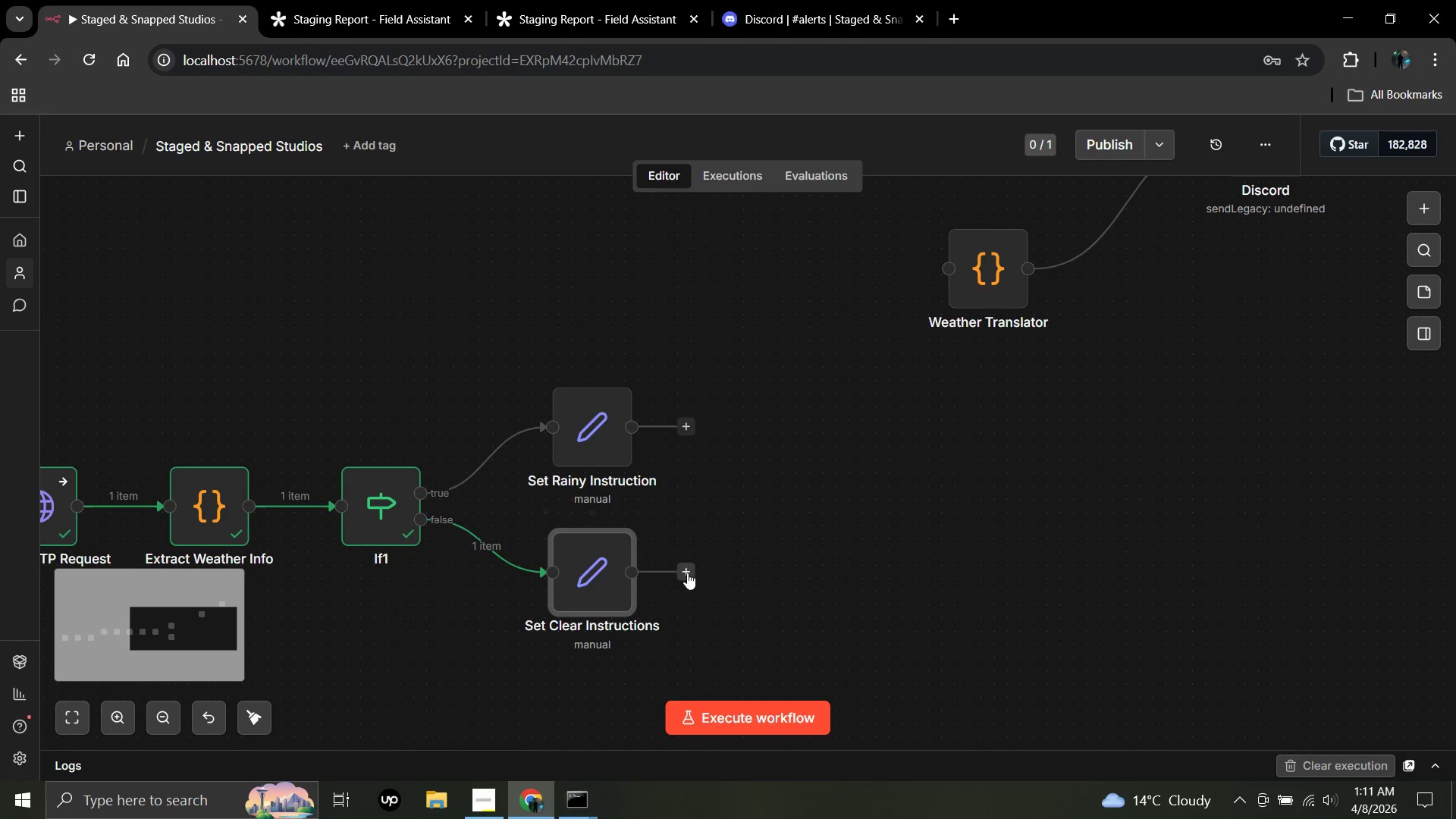 
left_click([687, 573])
 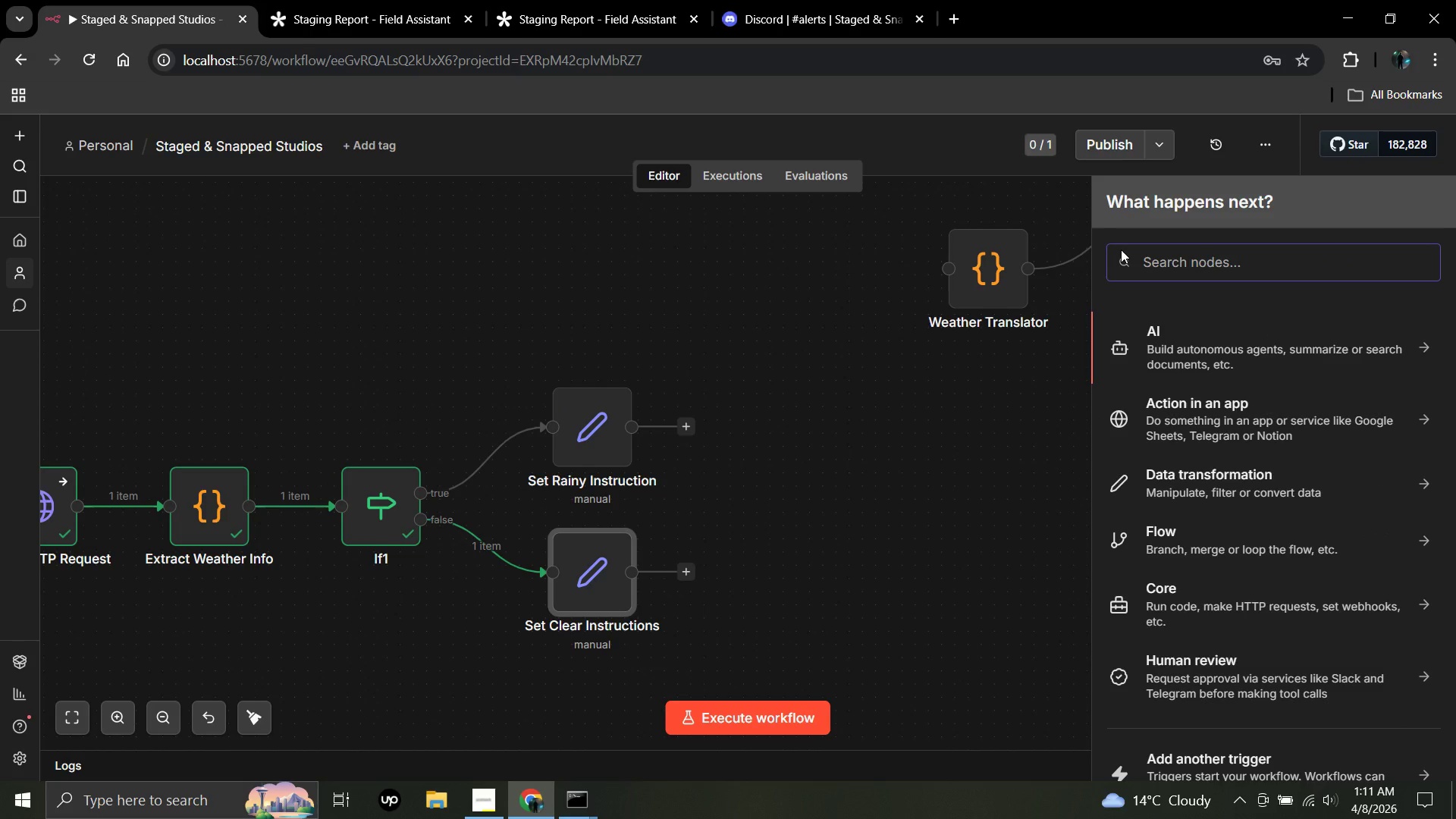 
type(merge)
 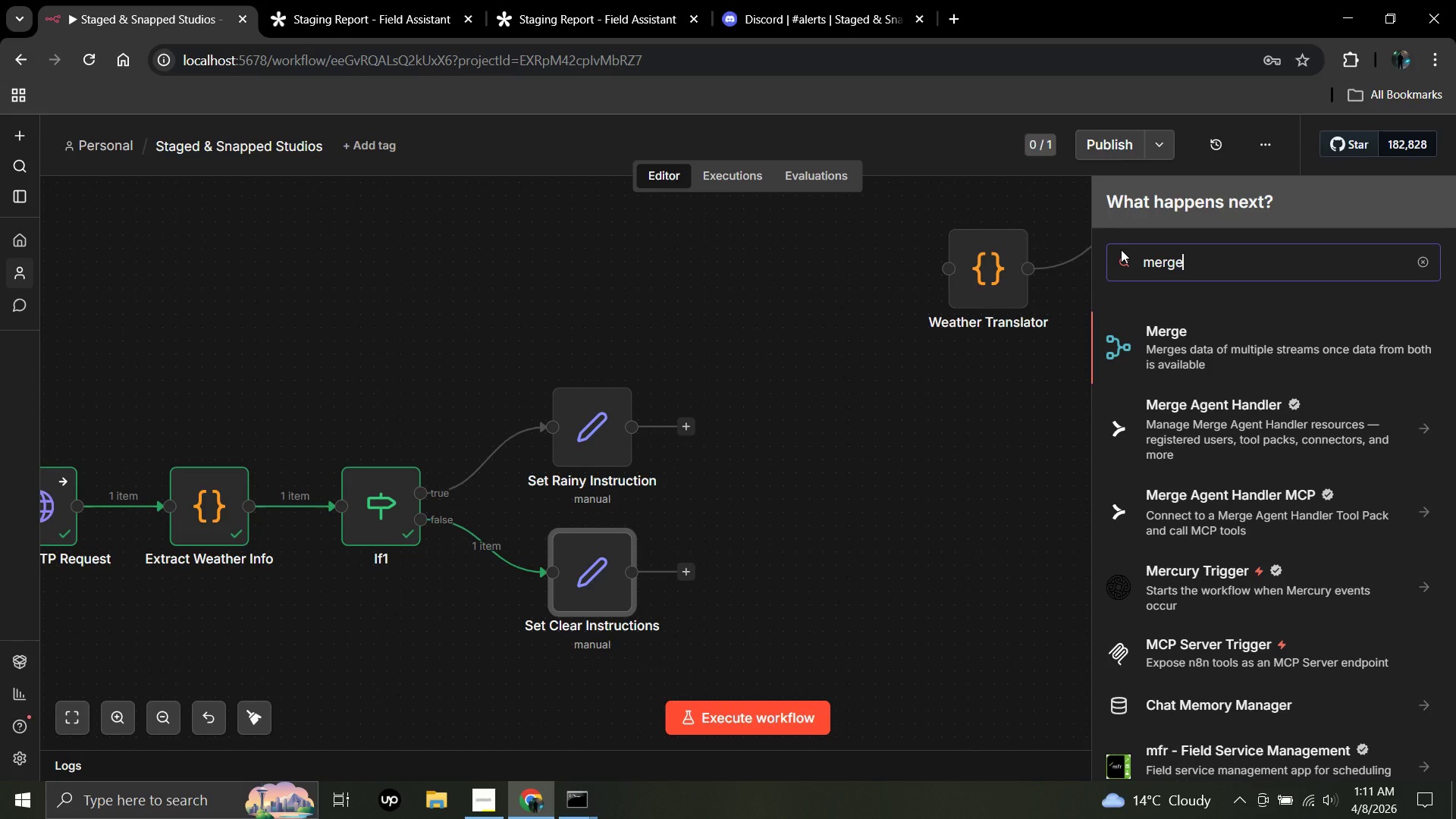 
key(Enter)
 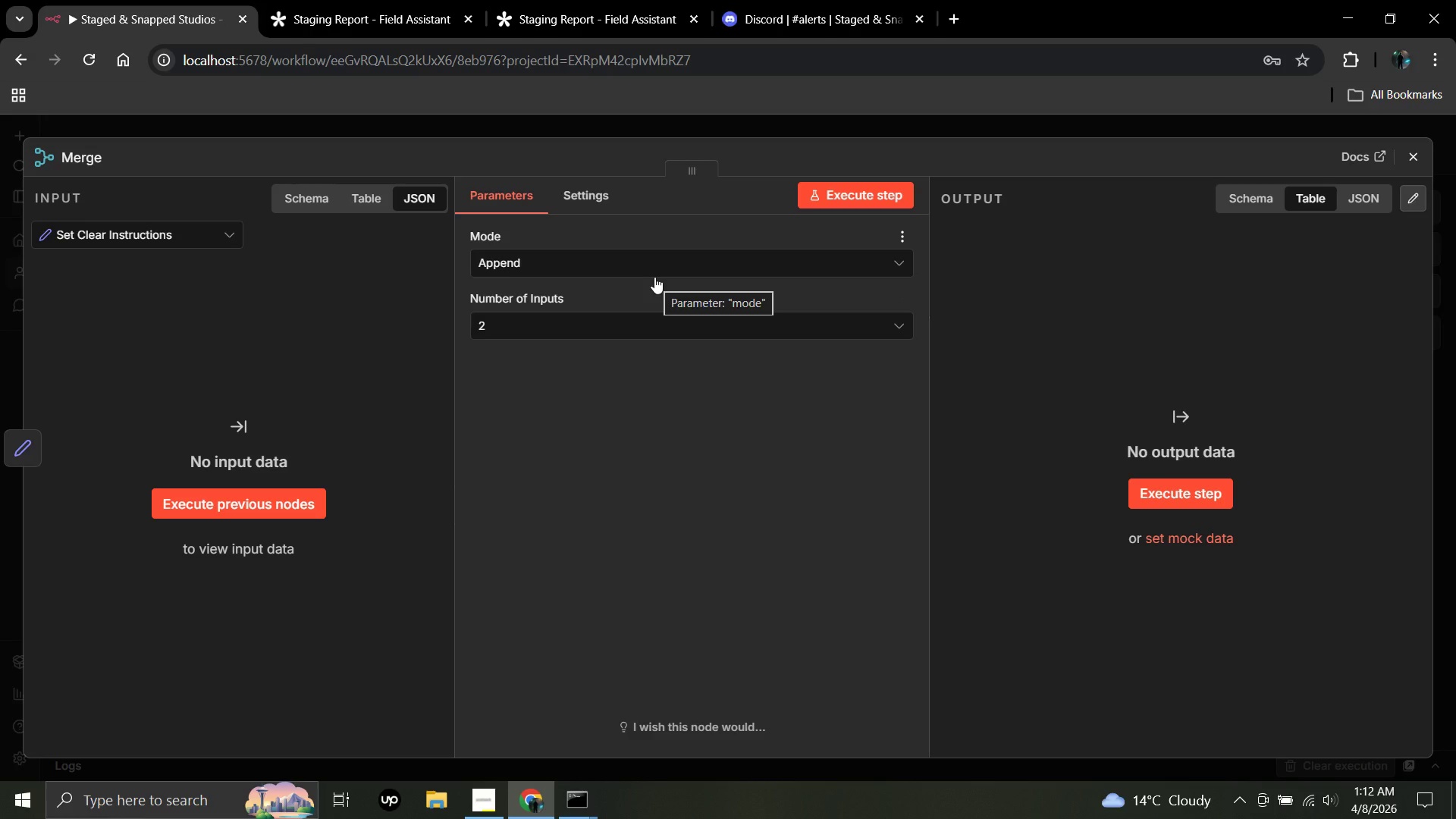 
wait(20.97)
 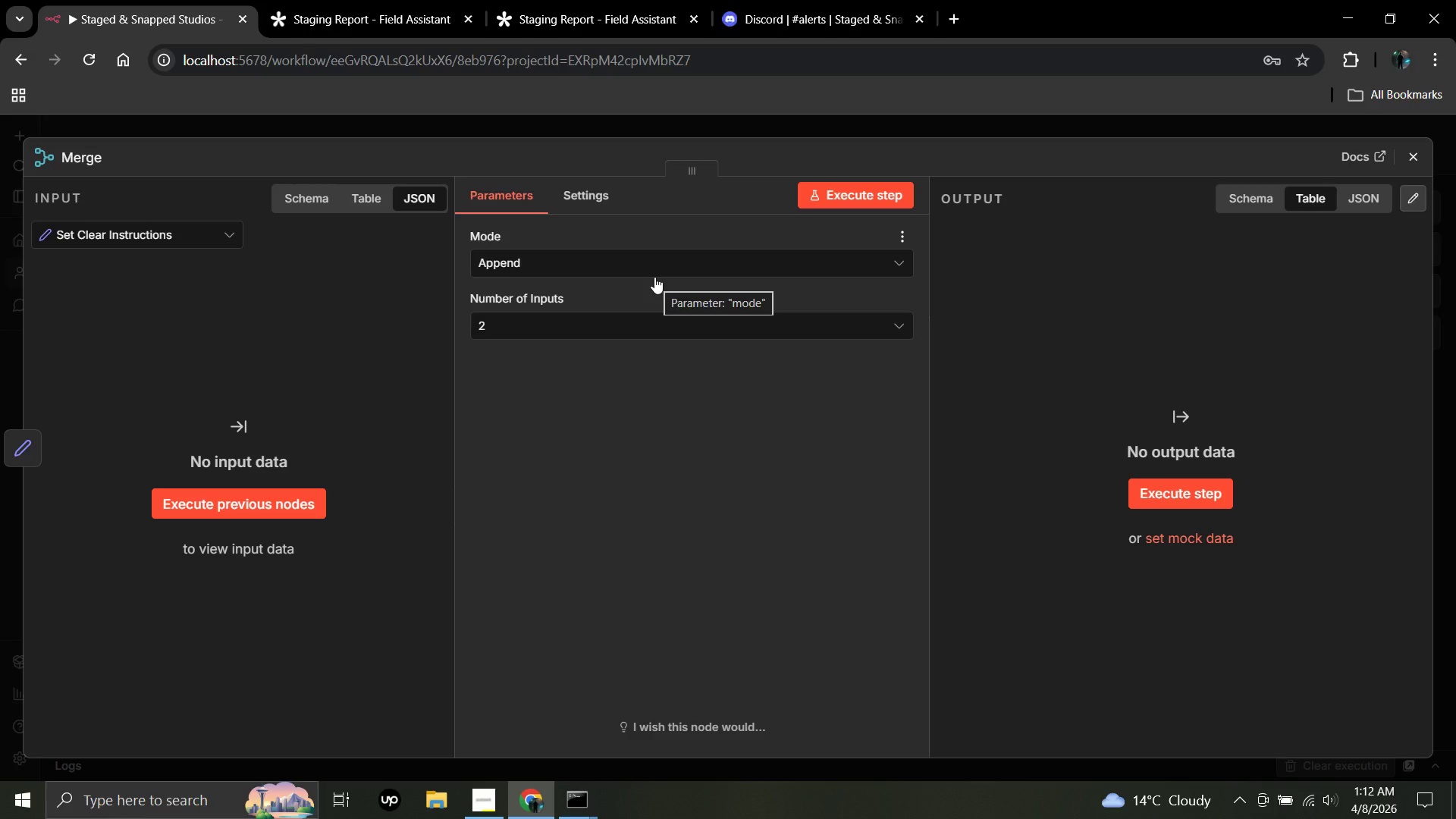 
left_click([1407, 152])
 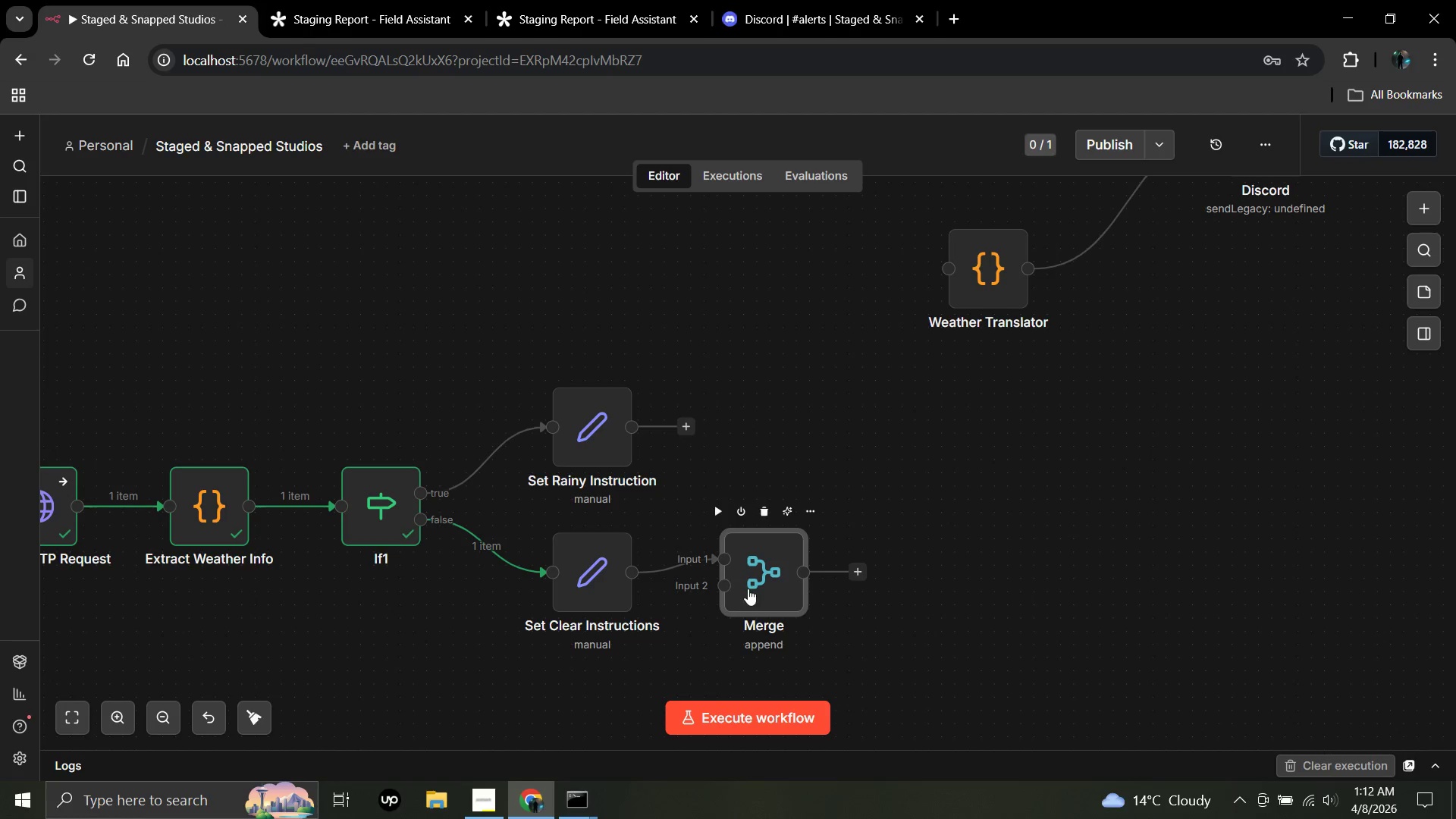 
left_click_drag(start_coordinate=[752, 586], to_coordinate=[819, 488])
 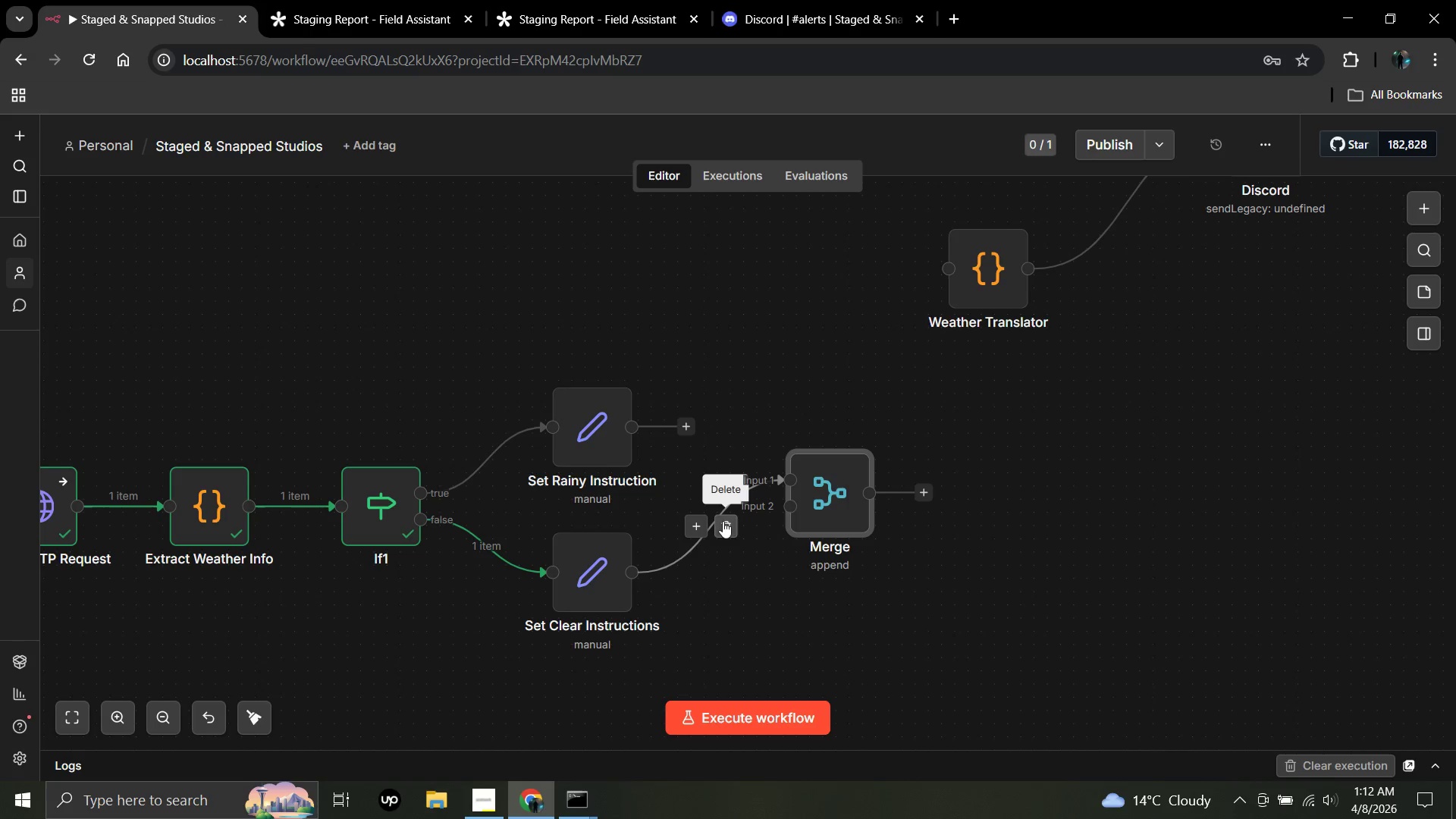 
left_click([723, 525])
 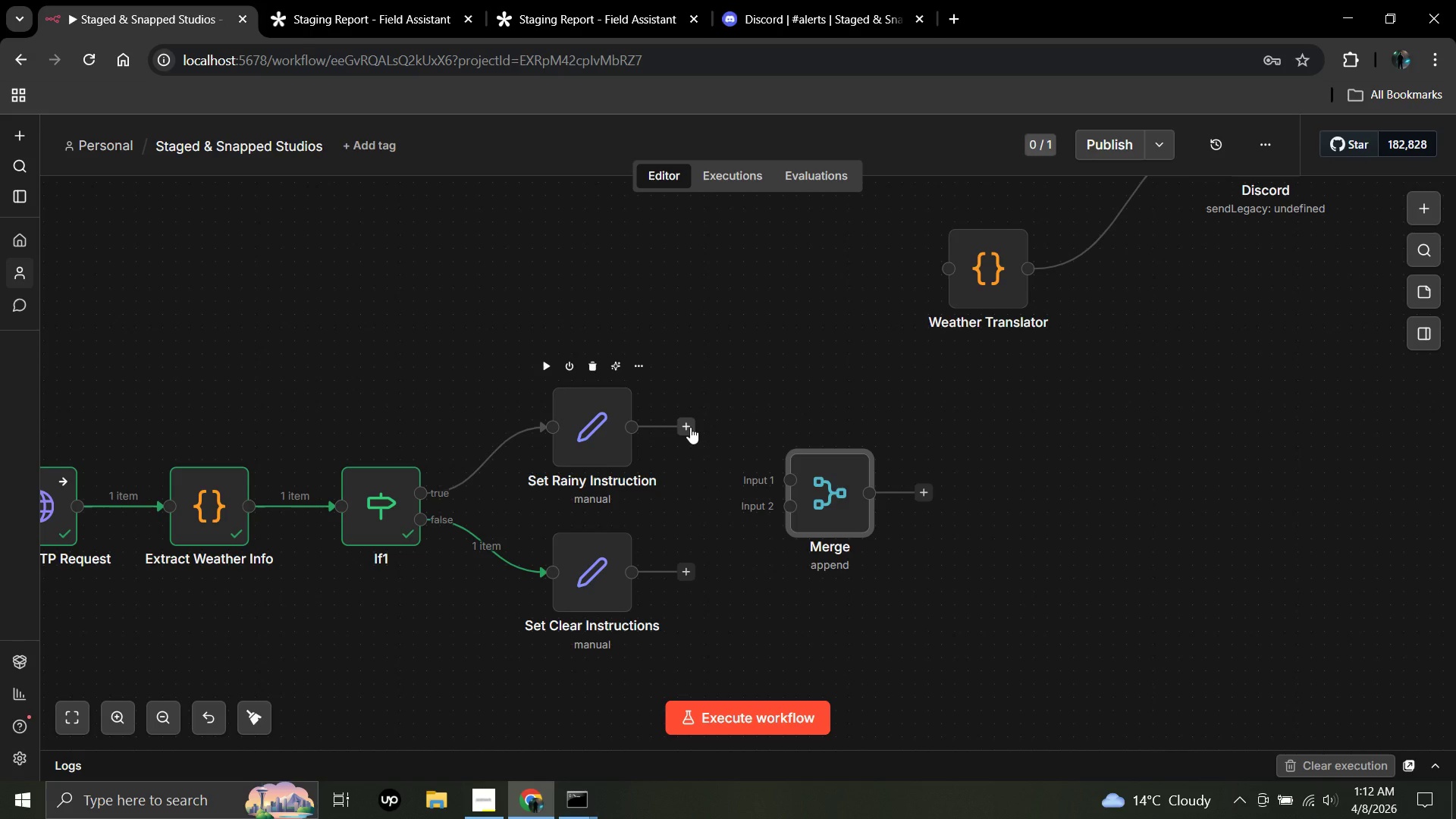 
left_click_drag(start_coordinate=[690, 427], to_coordinate=[768, 475])
 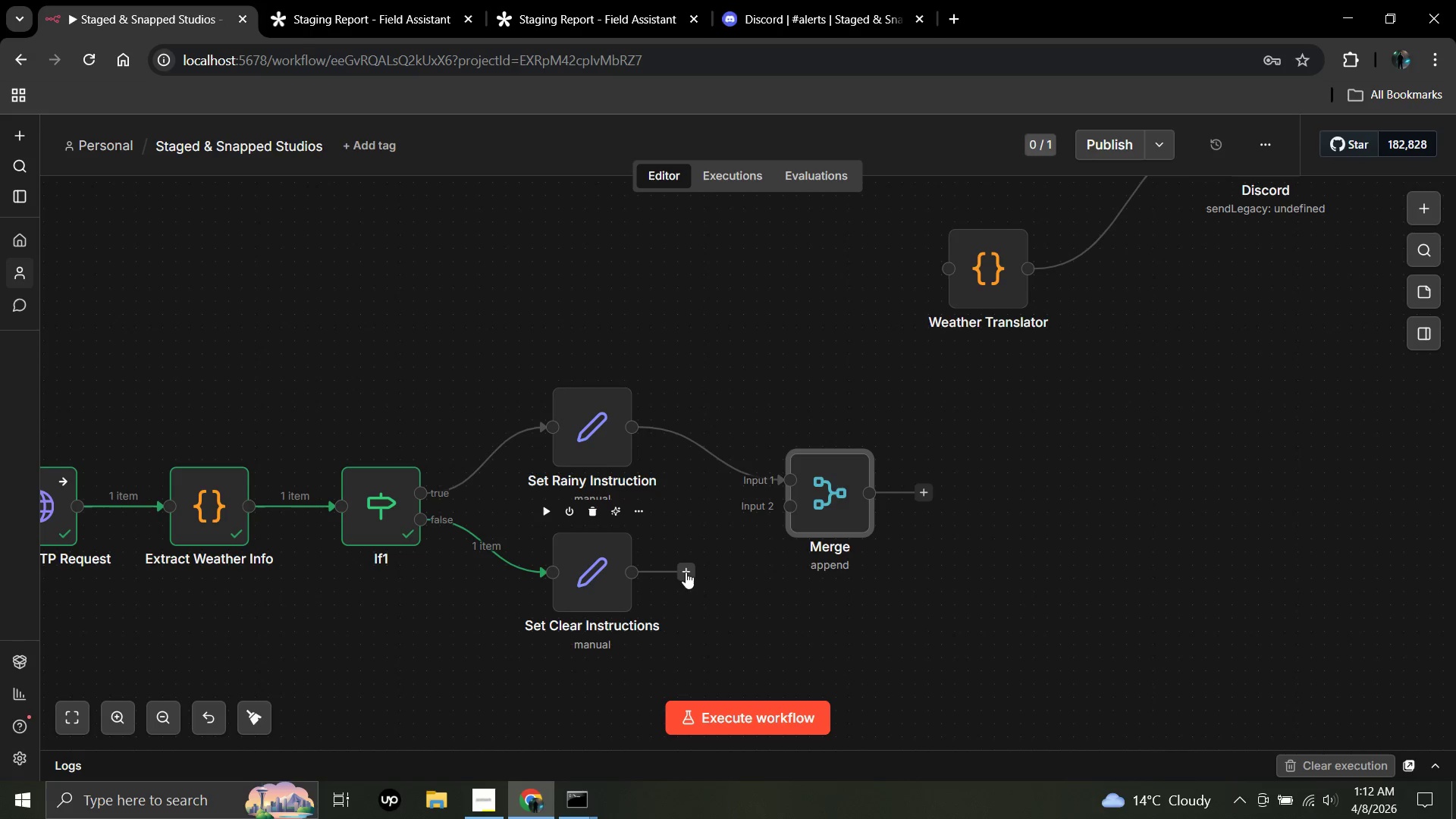 
left_click_drag(start_coordinate=[686, 572], to_coordinate=[778, 508])
 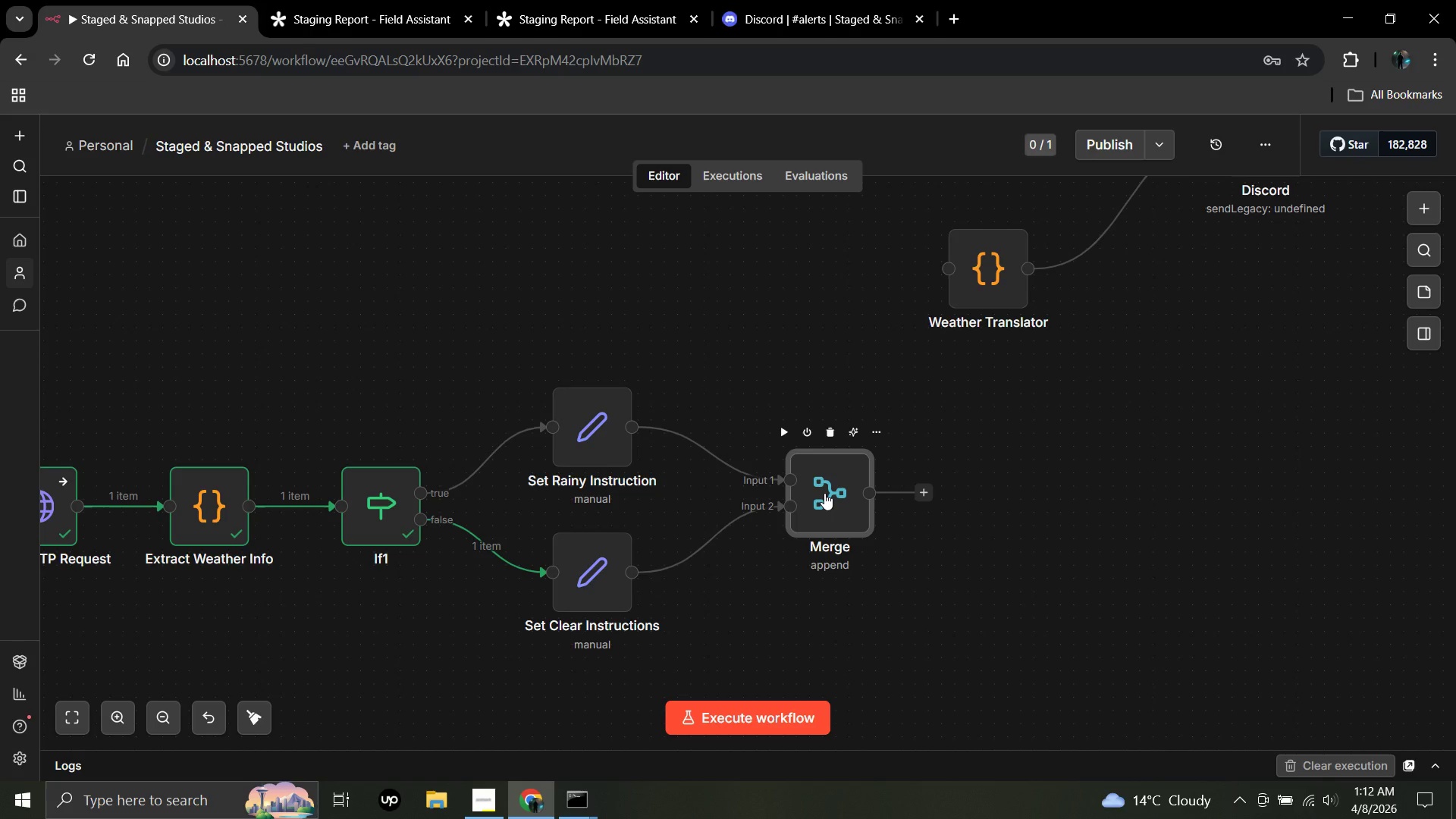 
wait(8.5)
 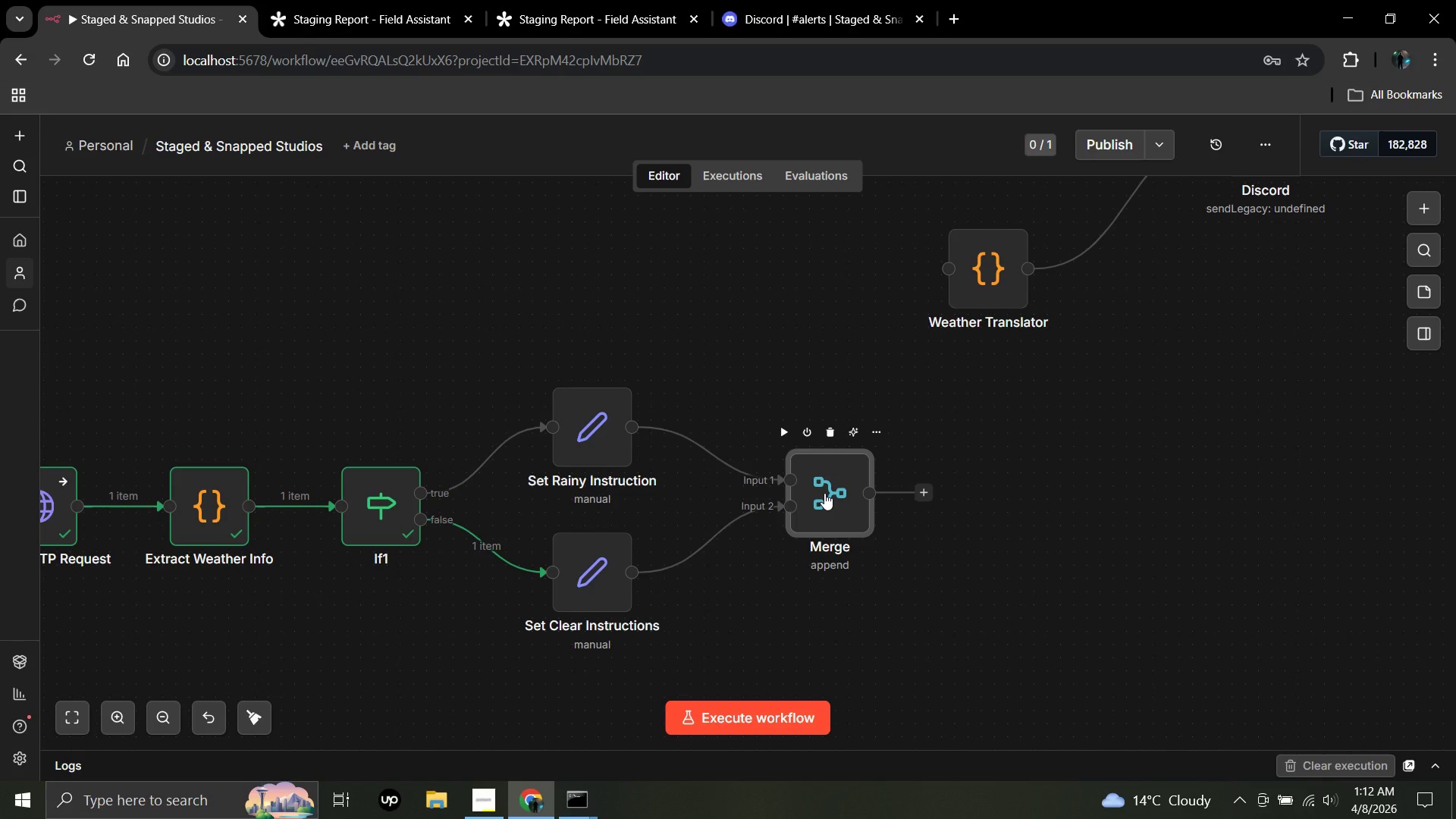 
left_click([926, 488])
 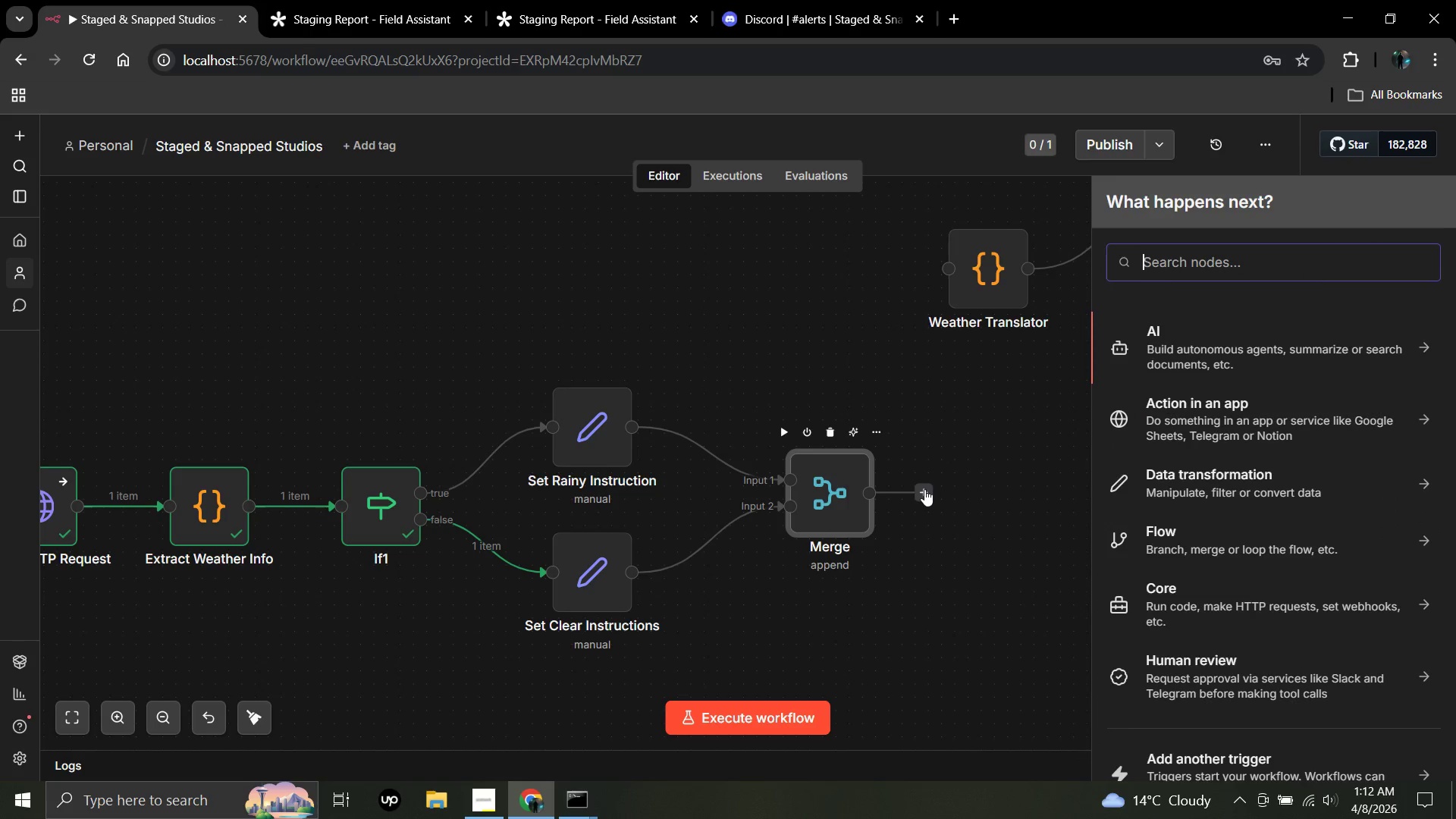 
type(choo)
 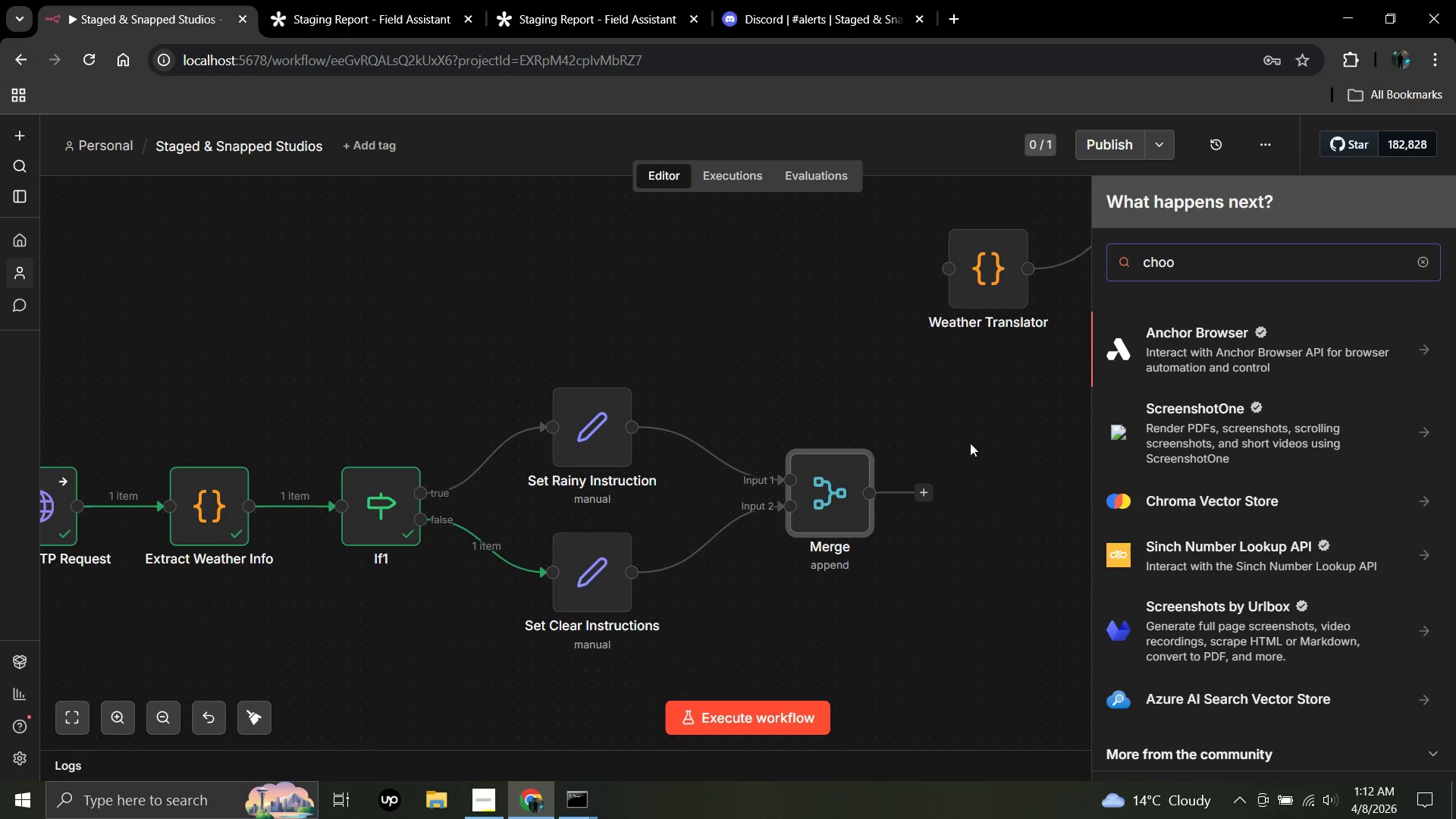 
left_click([986, 420])
 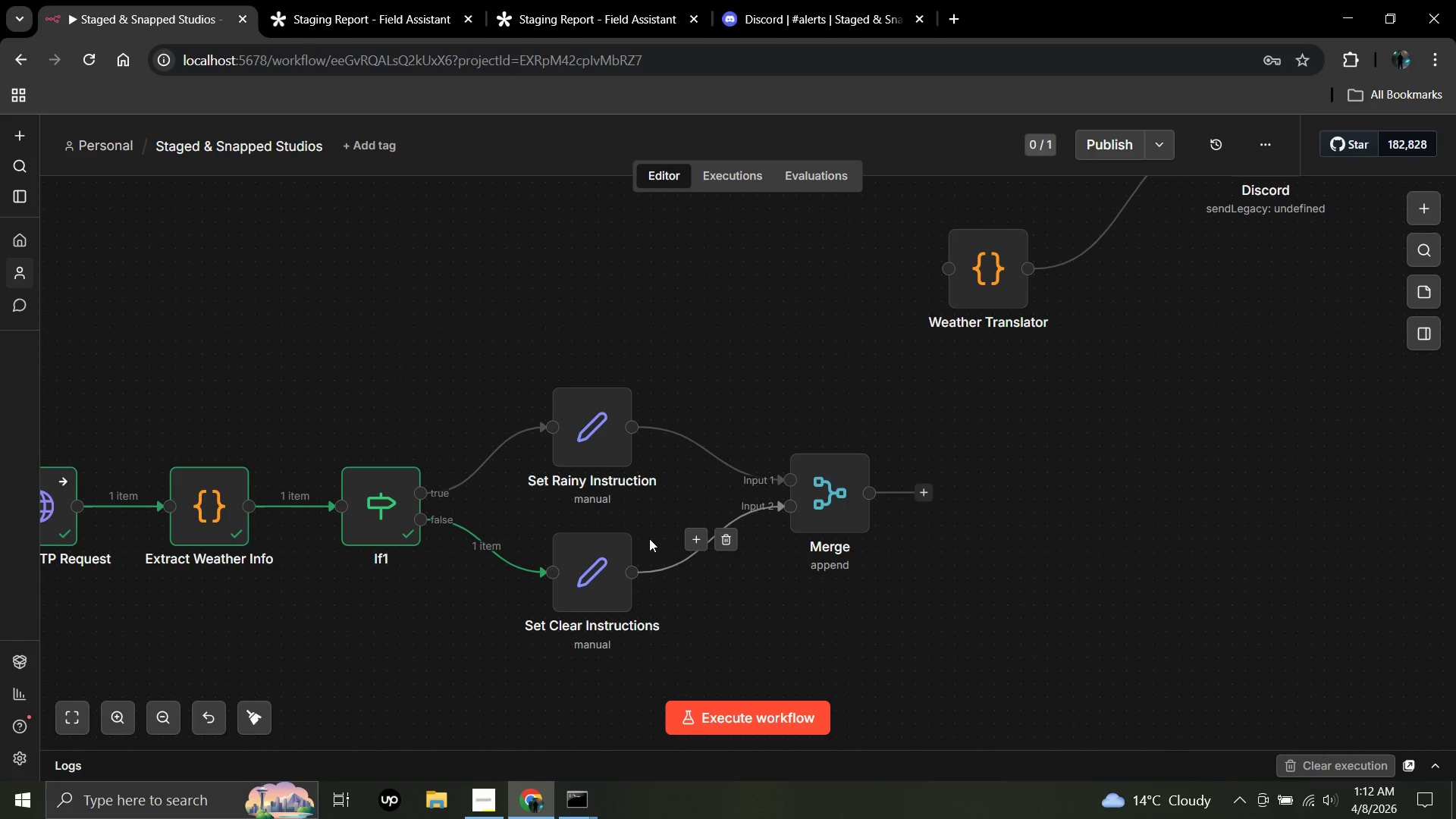 
mouse_move([600, 501])
 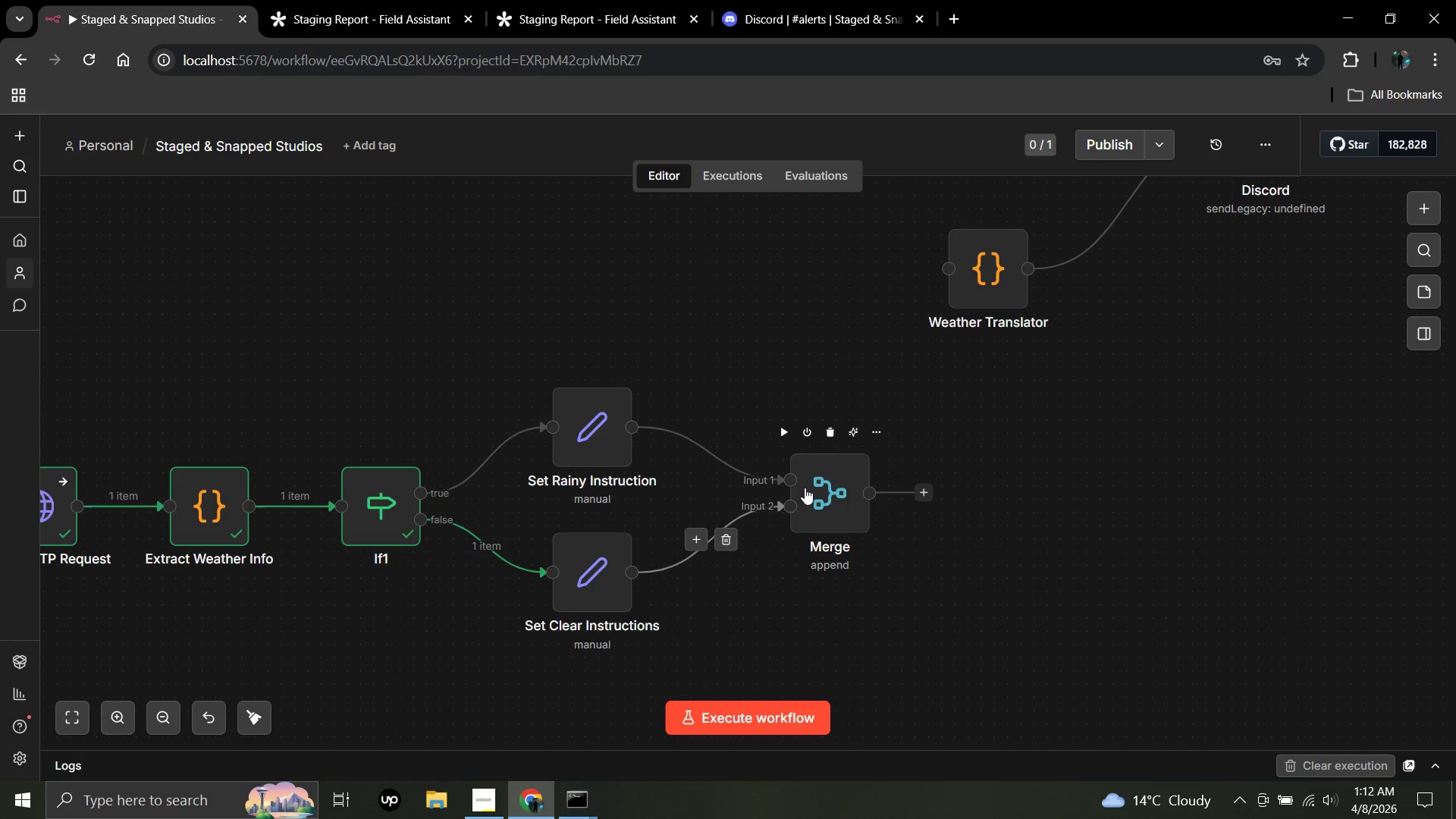 
double_click([805, 488])
 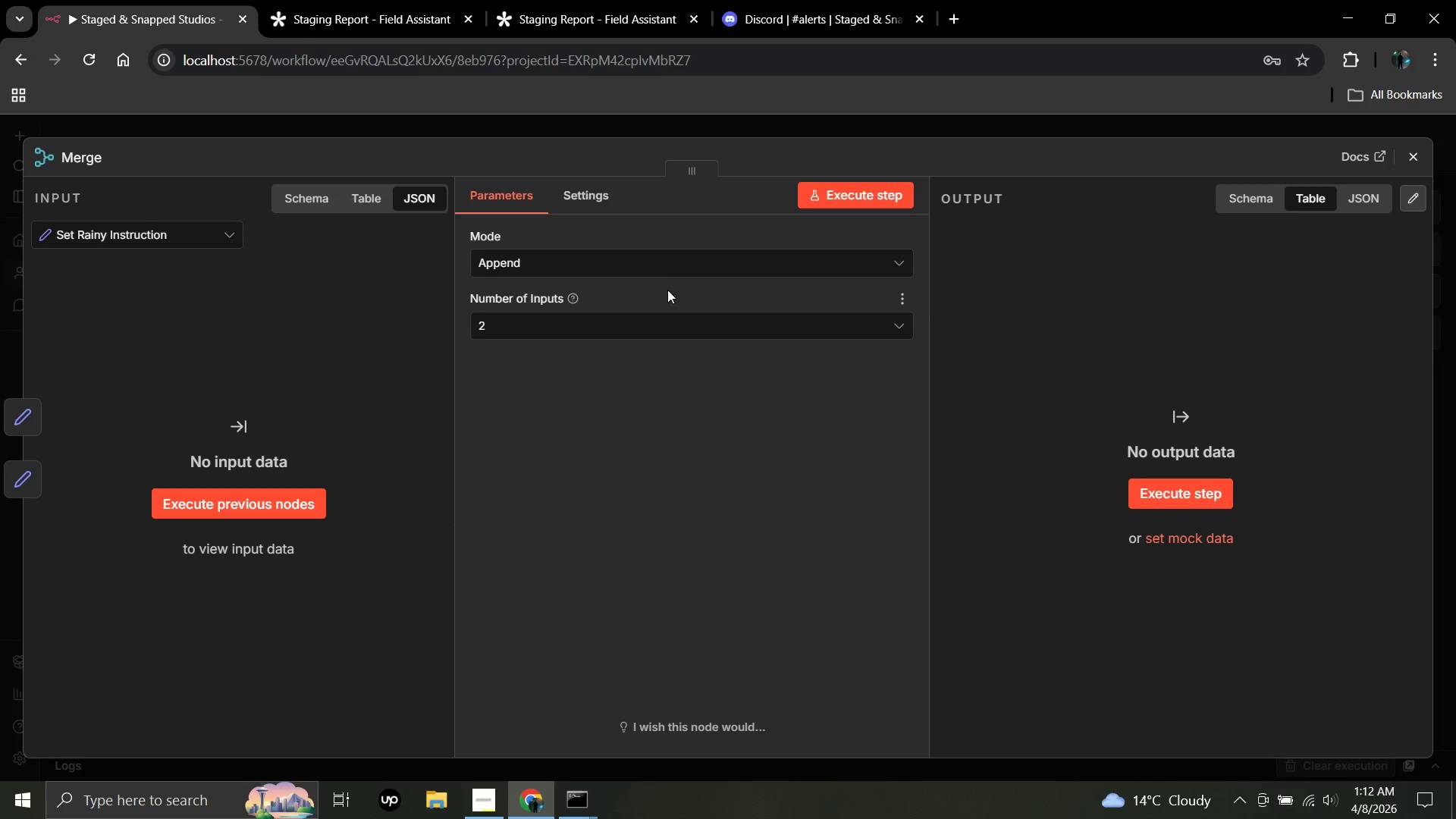 
left_click([664, 266])
 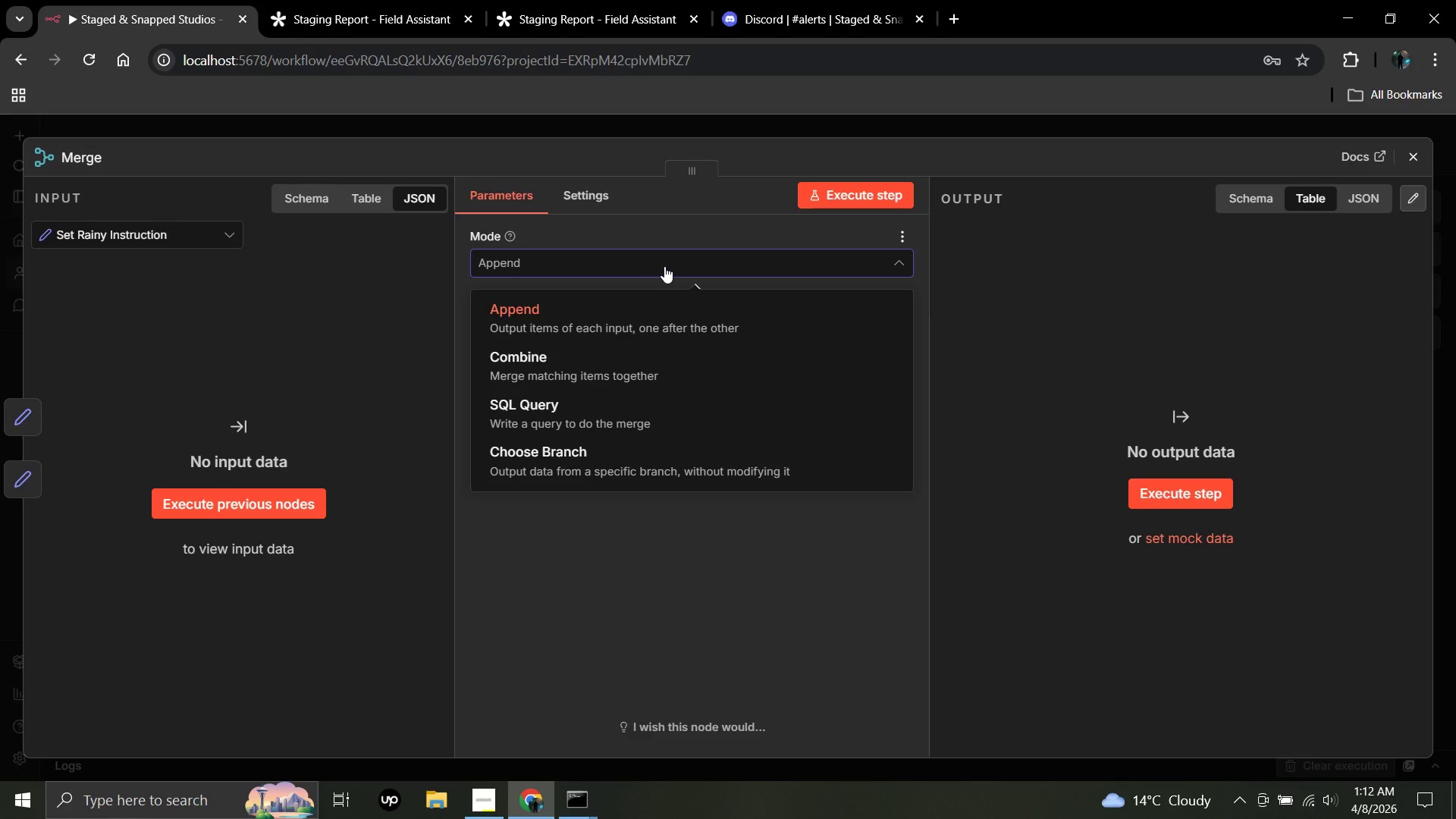 
left_click([664, 266])
 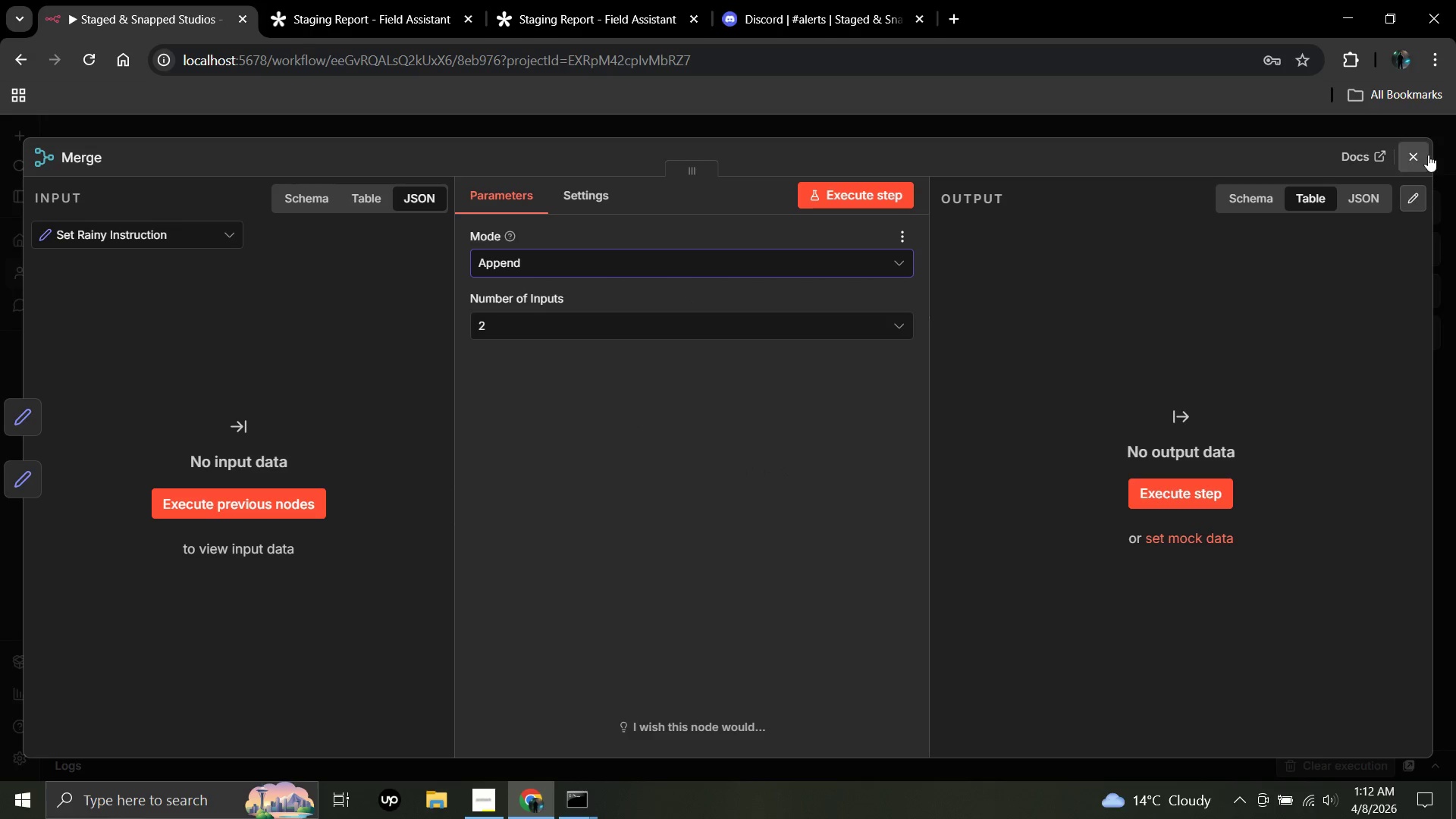 
left_click([1404, 158])
 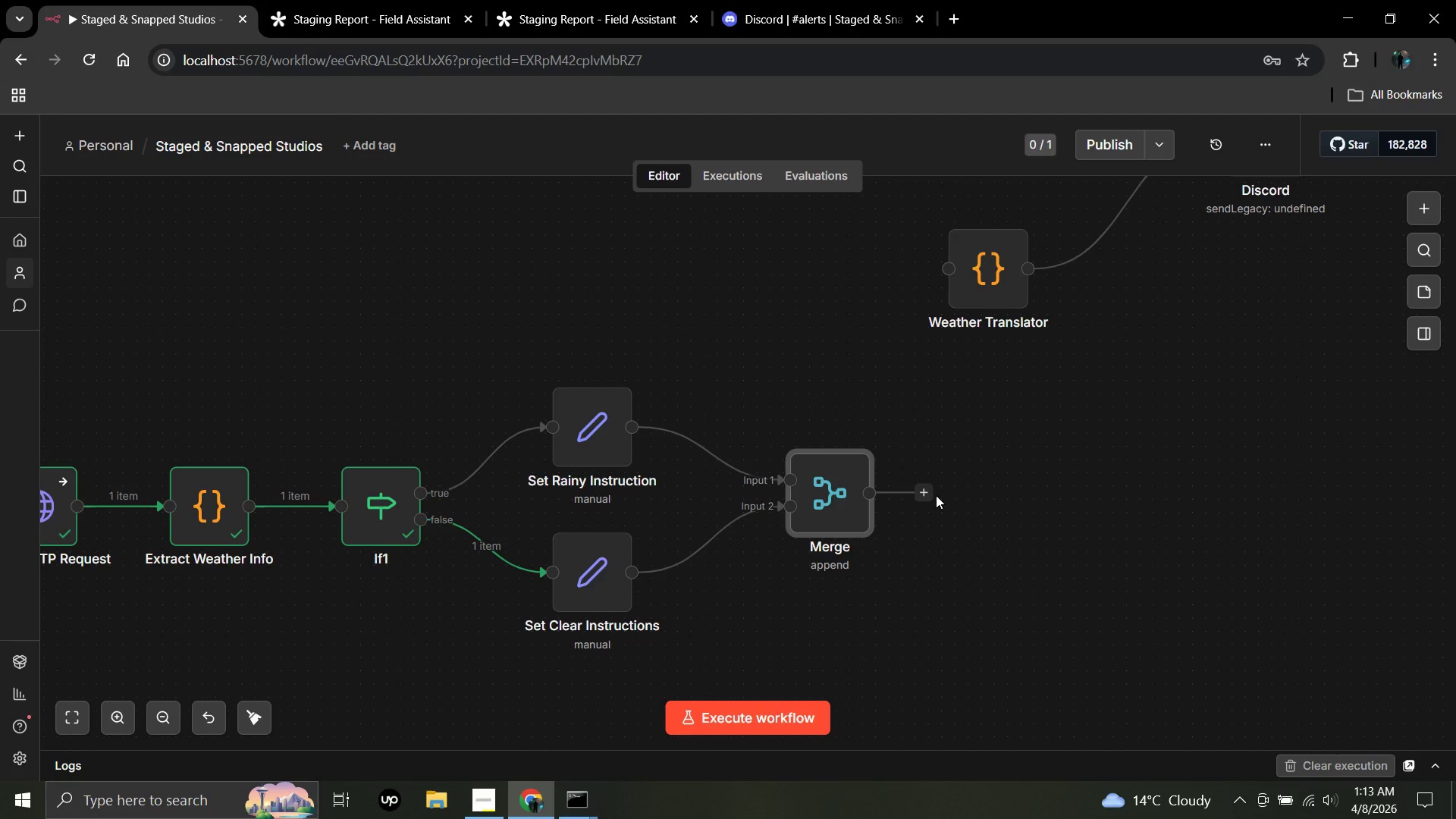 
wait(6.49)
 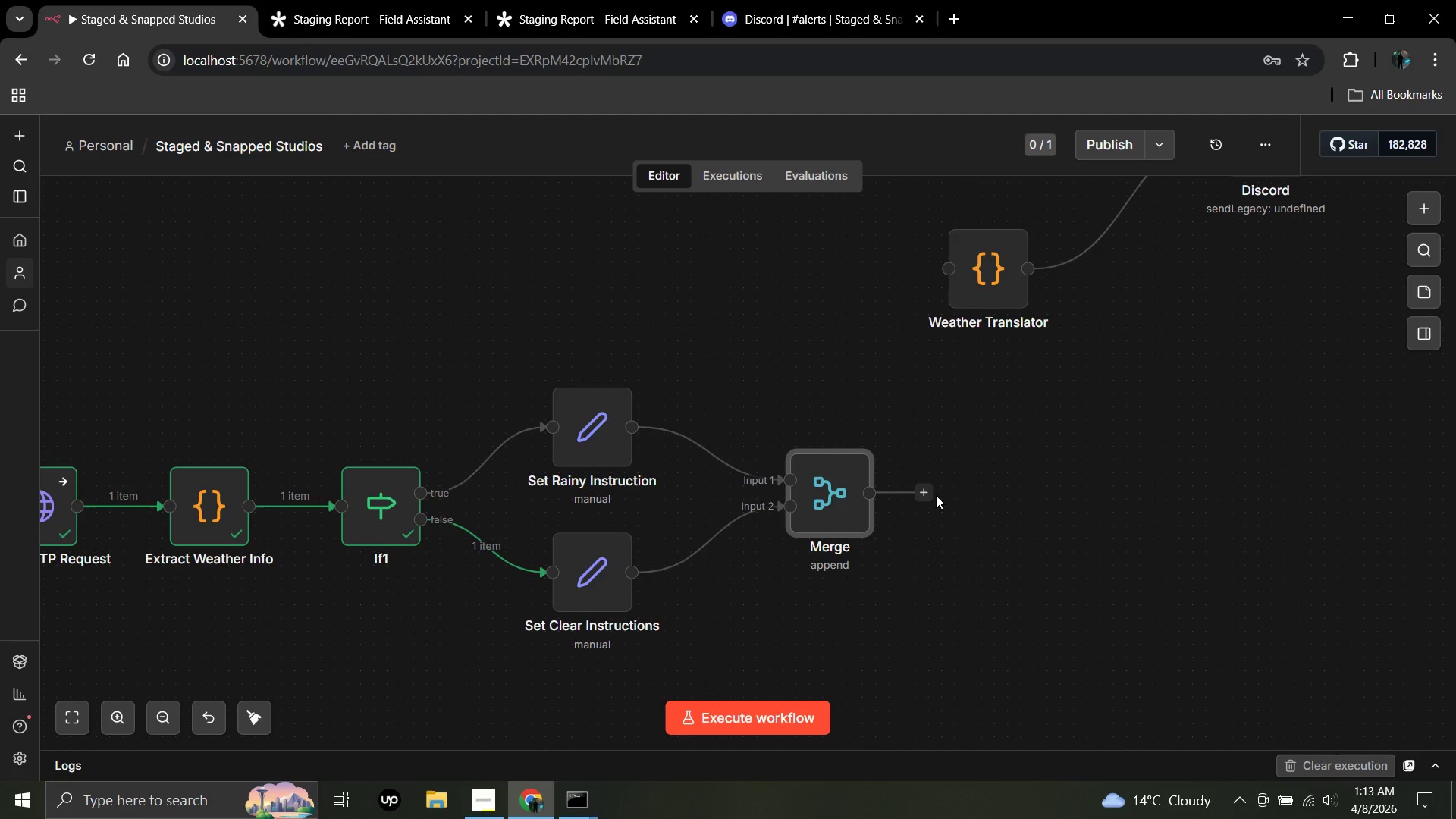 
double_click([833, 486])
 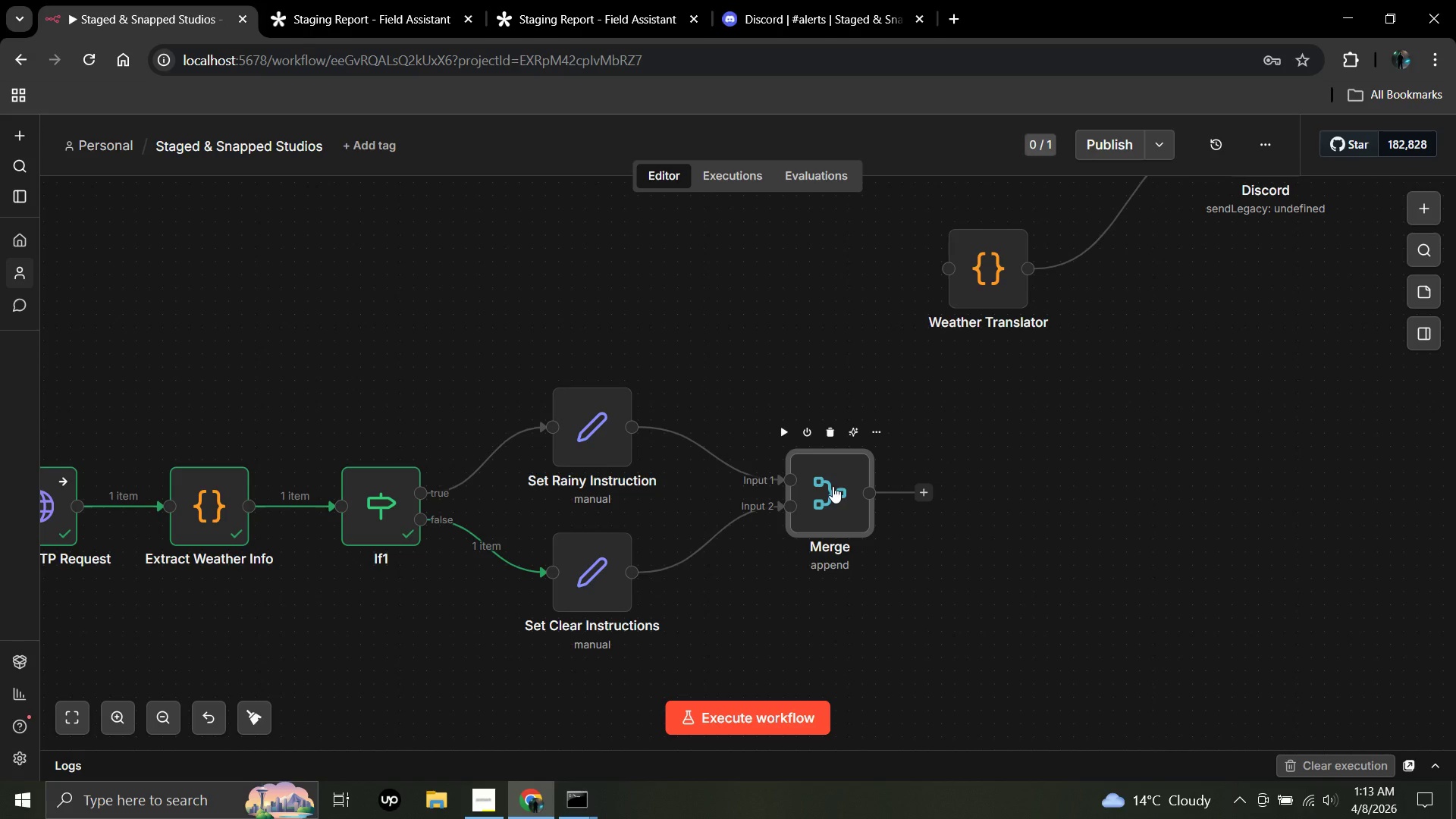 
triple_click([833, 486])
 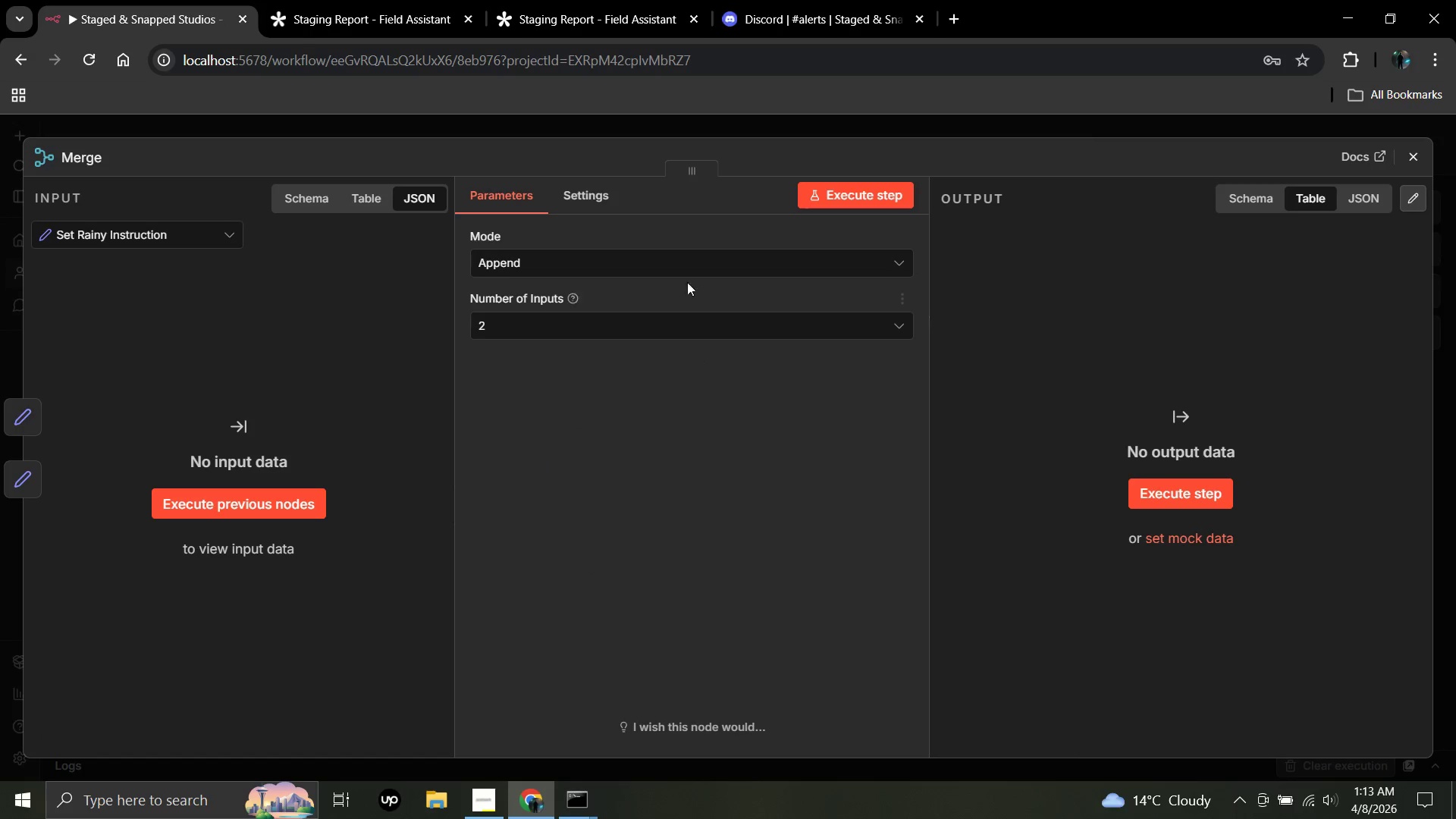 
left_click([684, 254])
 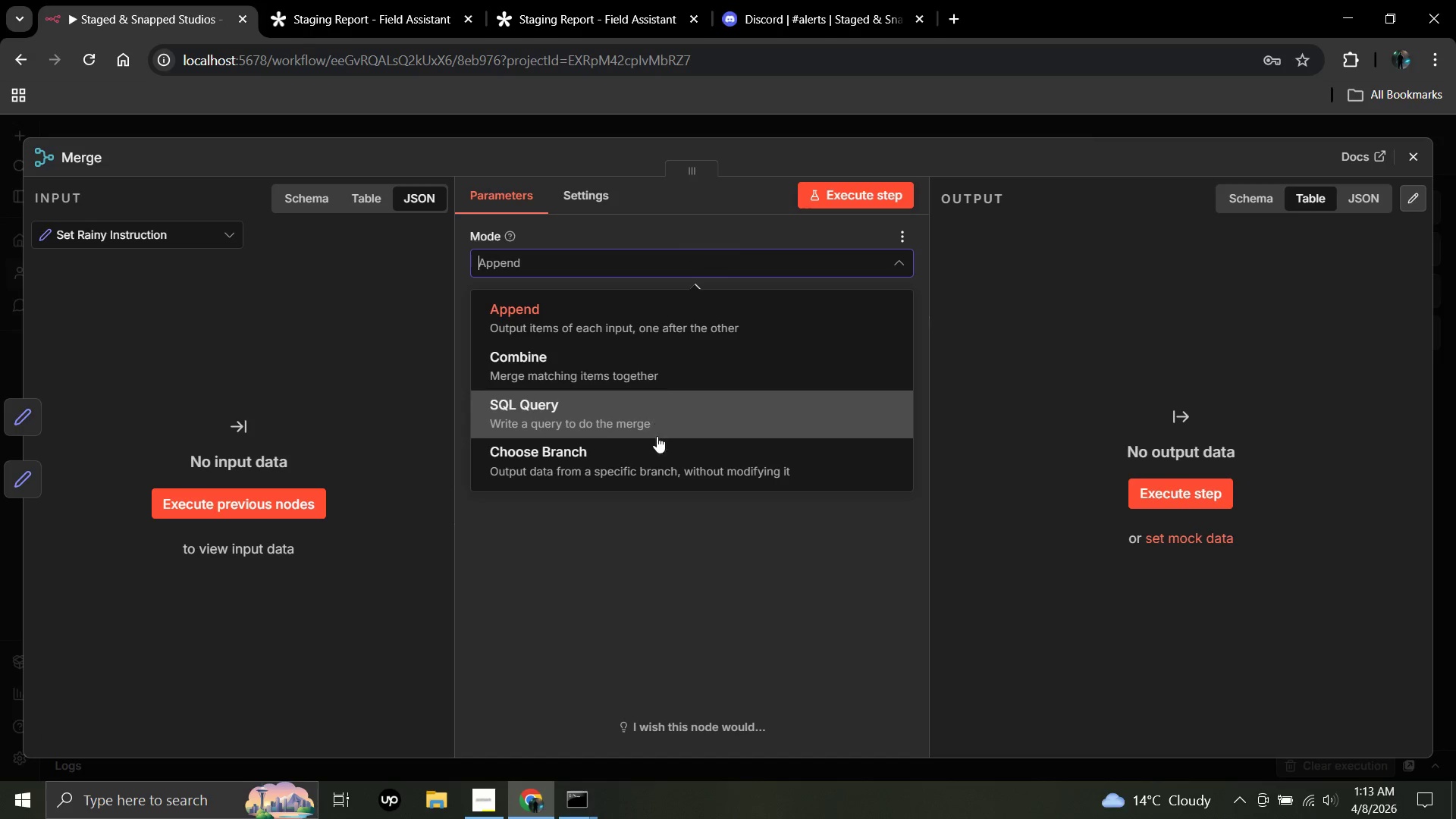 
left_click([660, 460])
 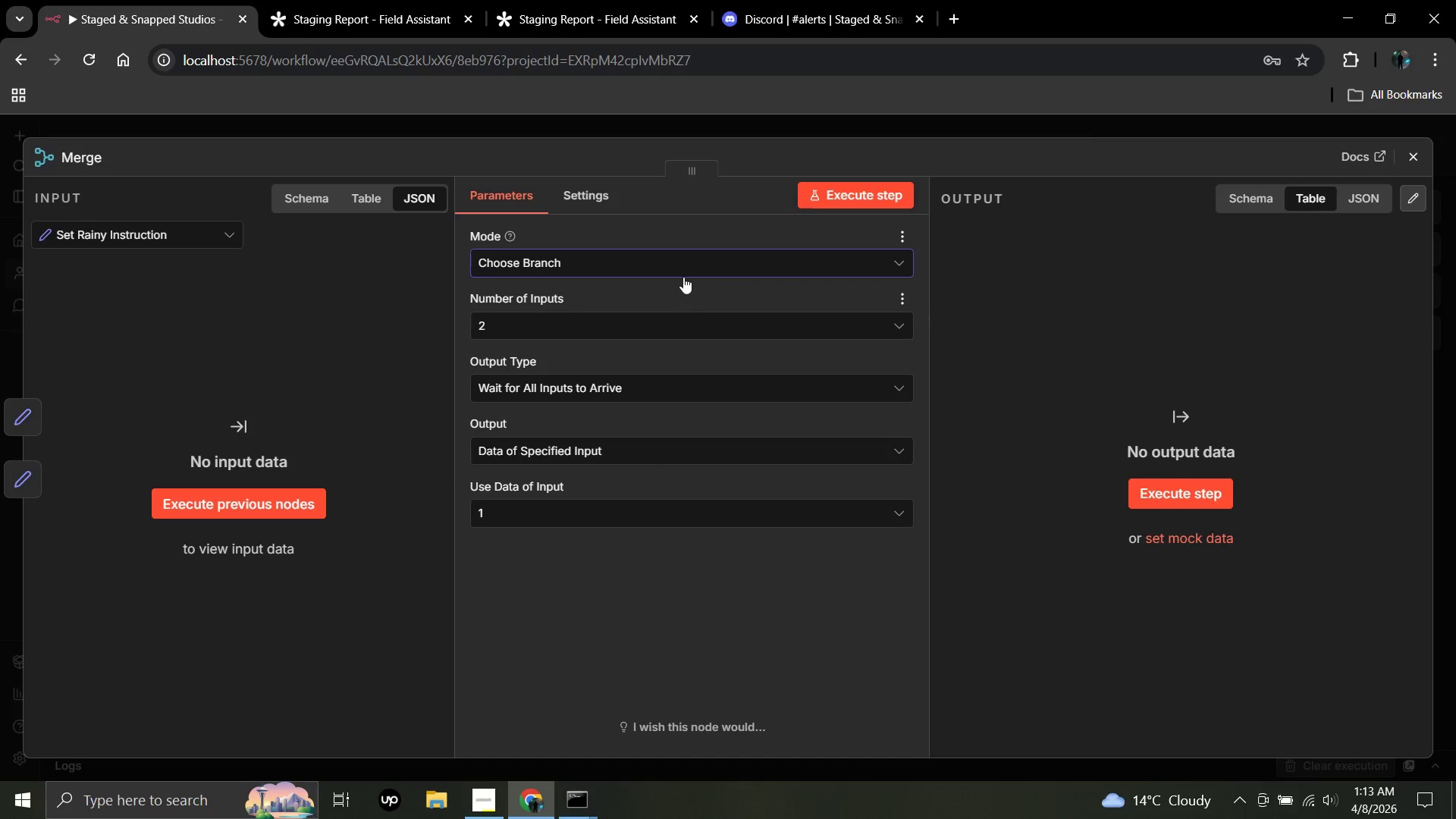 
left_click([685, 269])
 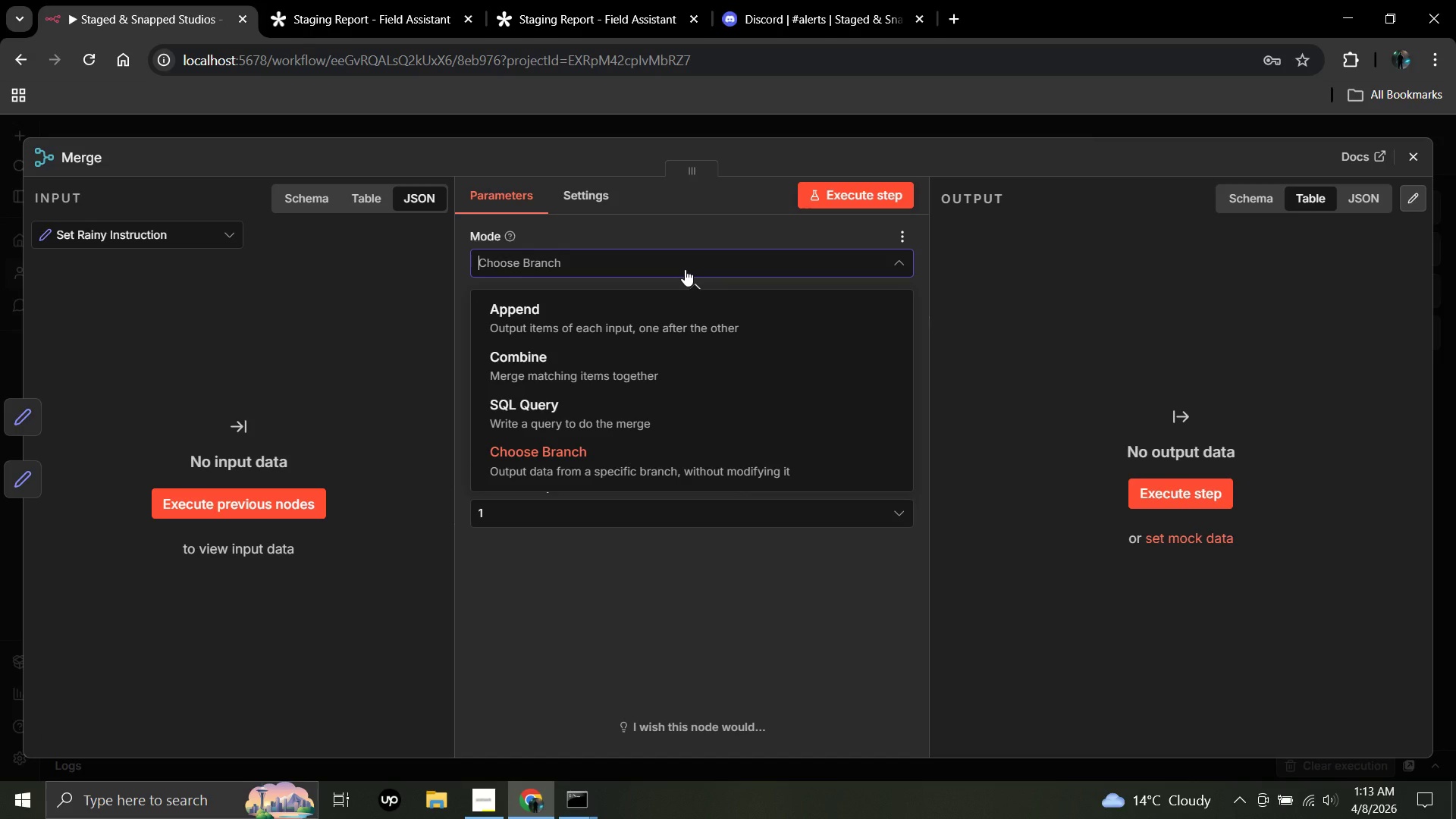 
left_click([705, 648])
 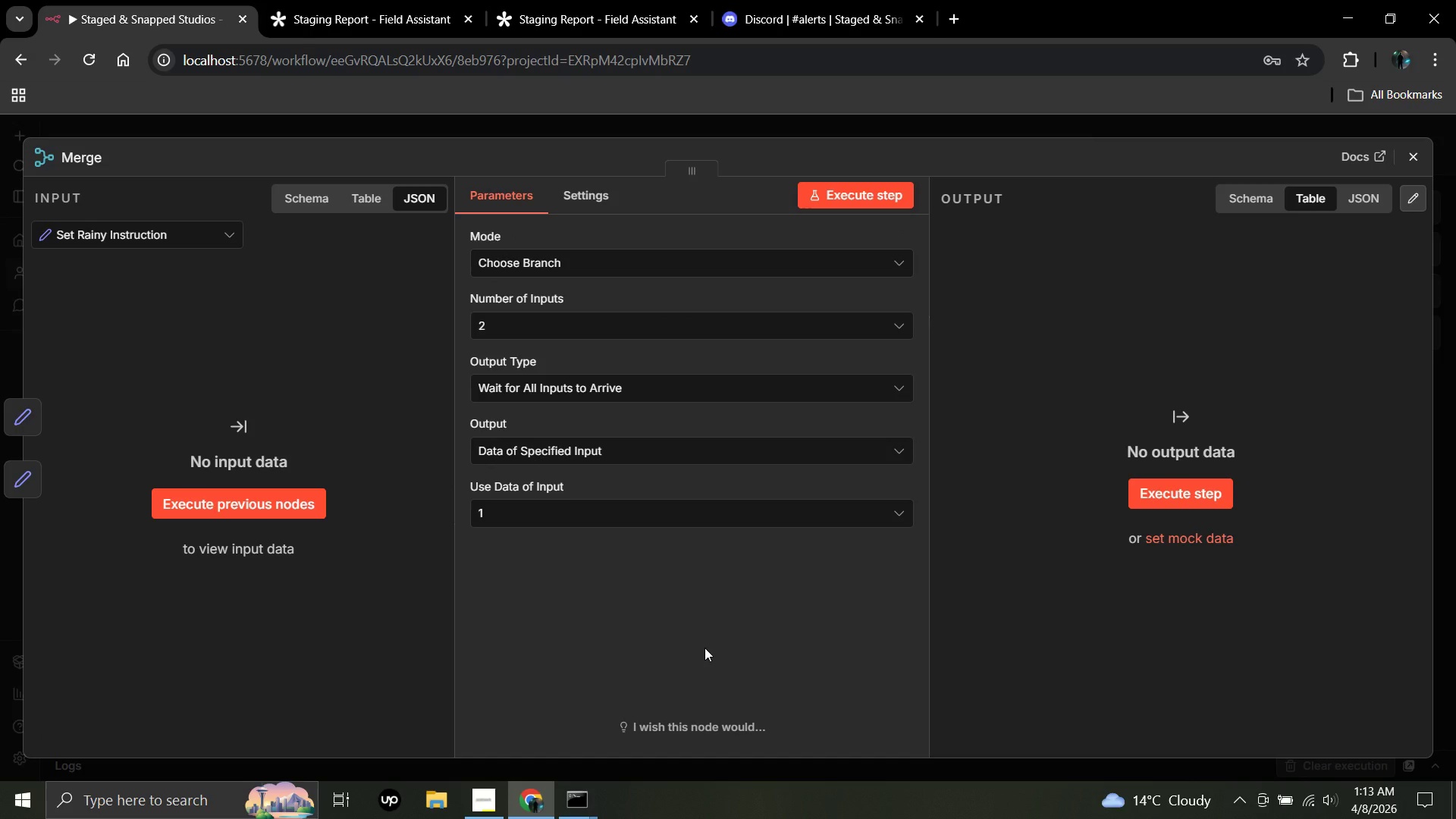 
wait(16.53)
 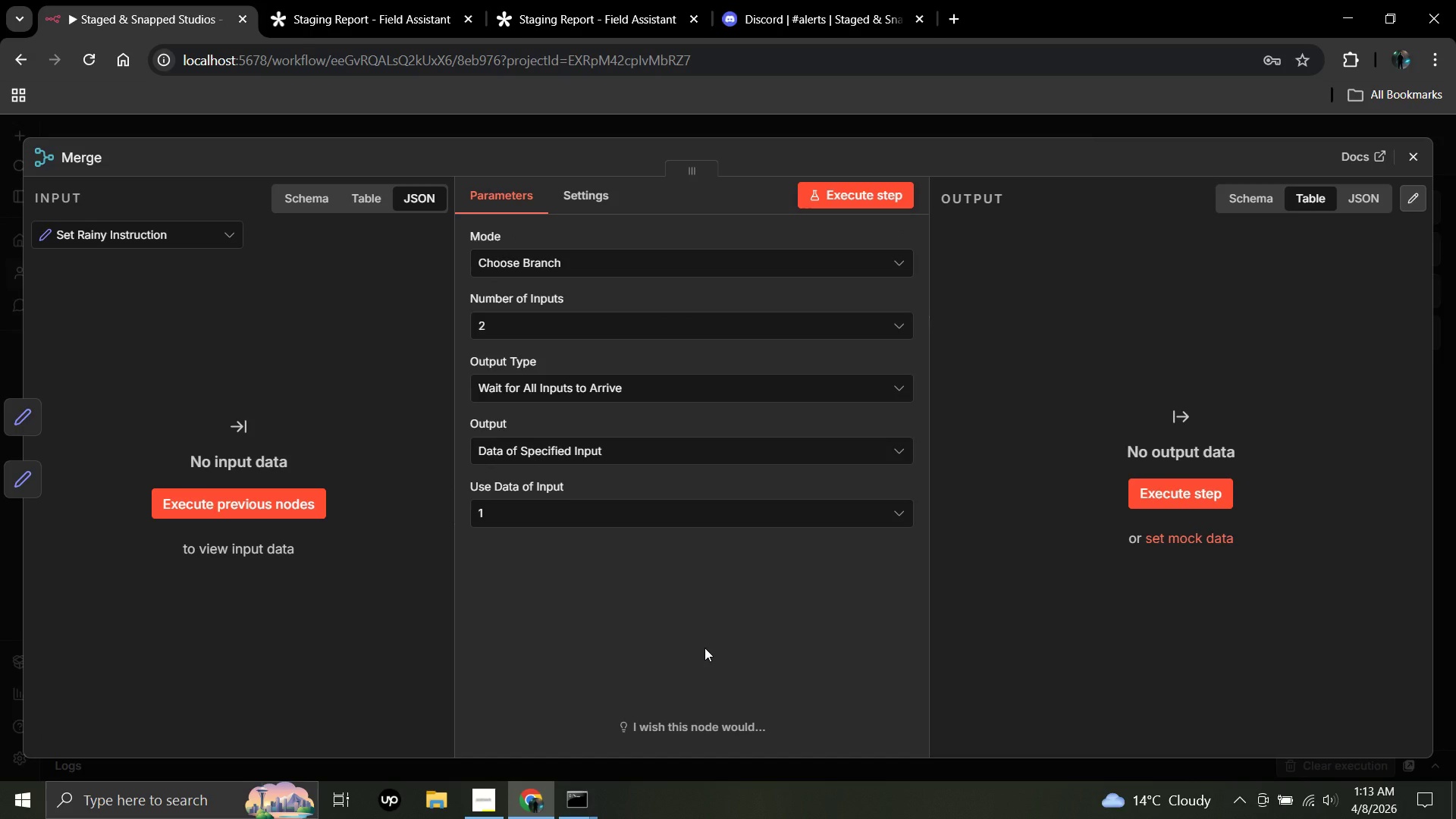 
double_click([601, 521])
 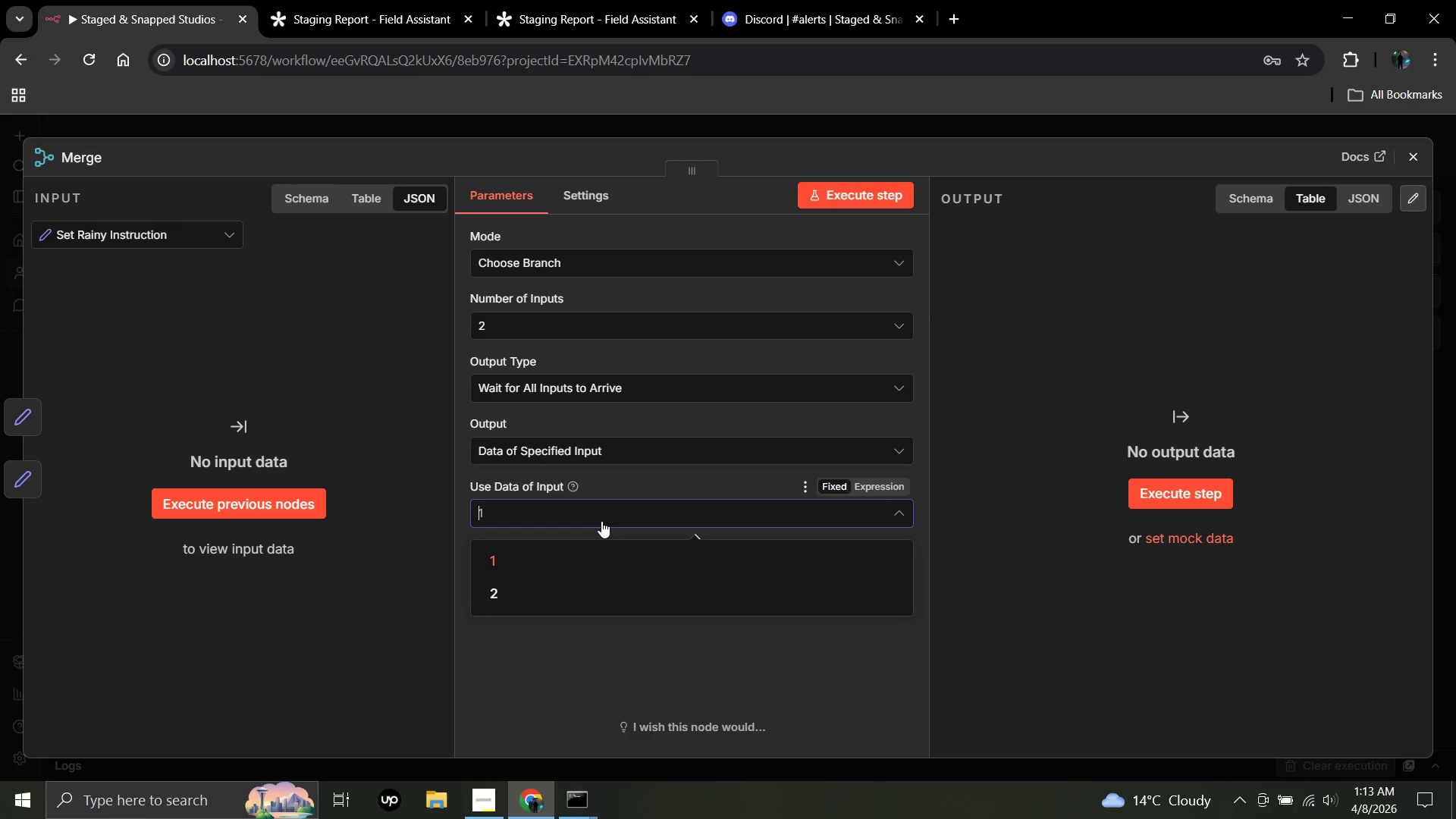 
left_click([601, 521])
 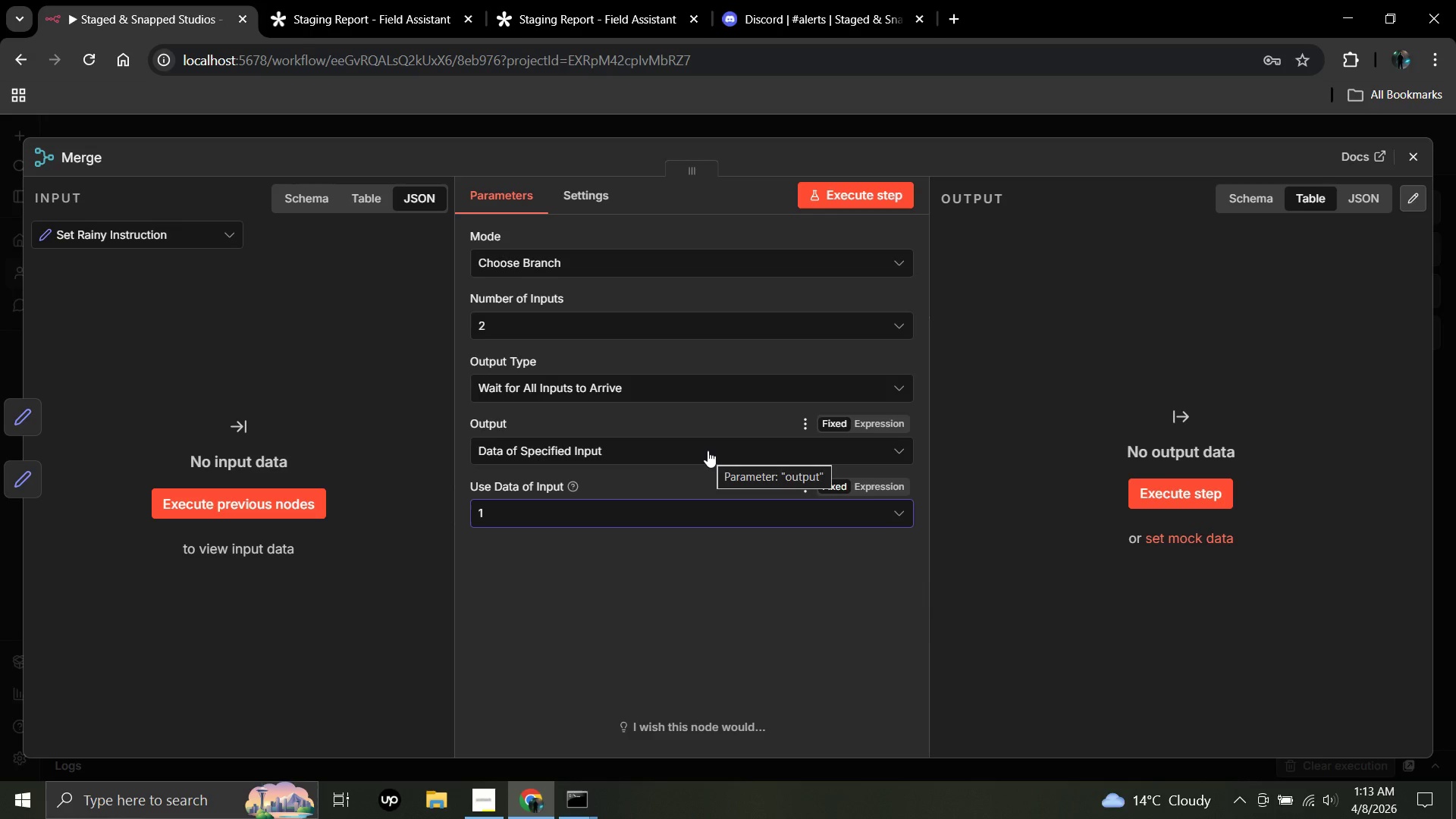 
left_click([708, 450])
 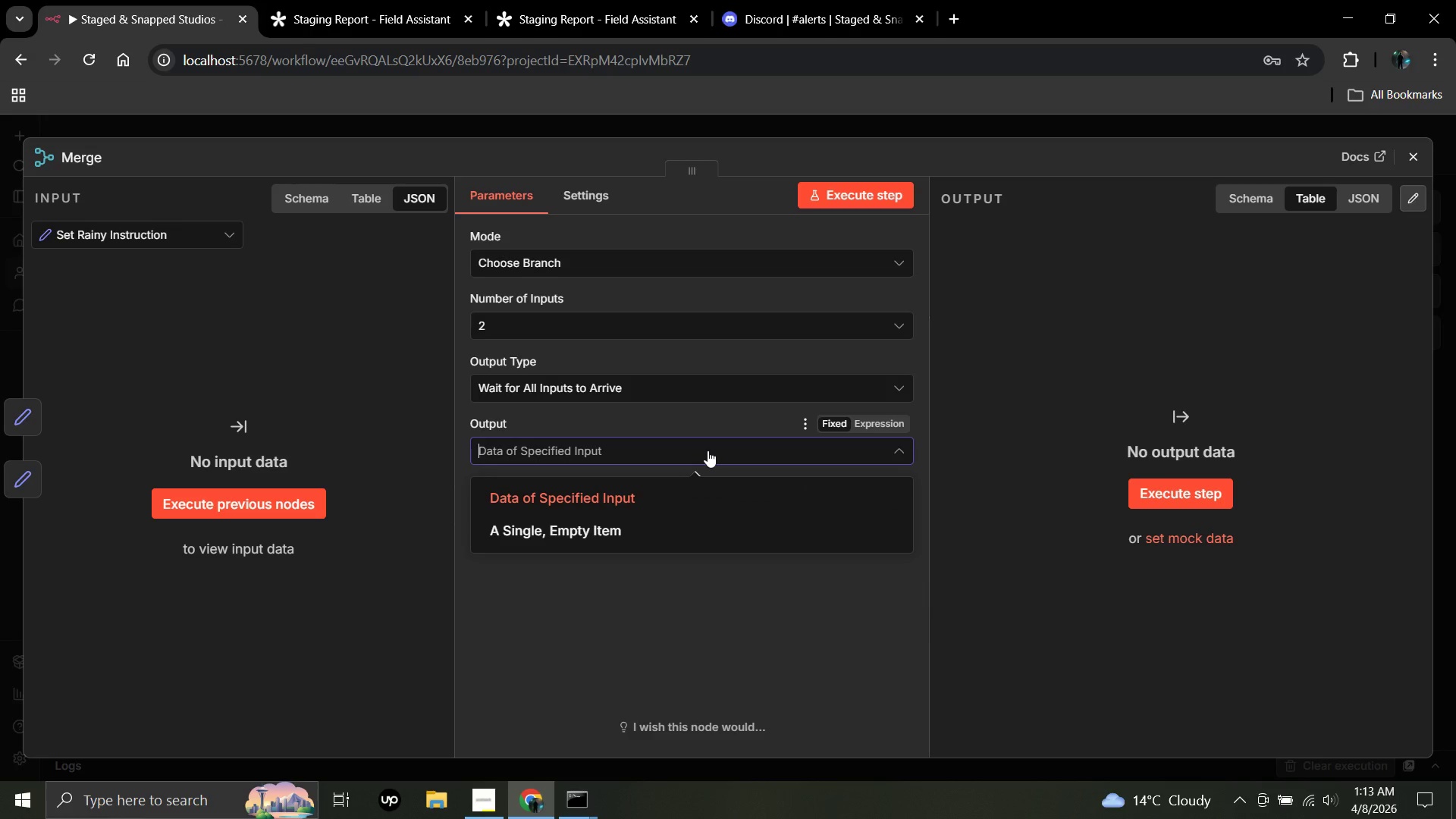 
left_click([940, 458])
 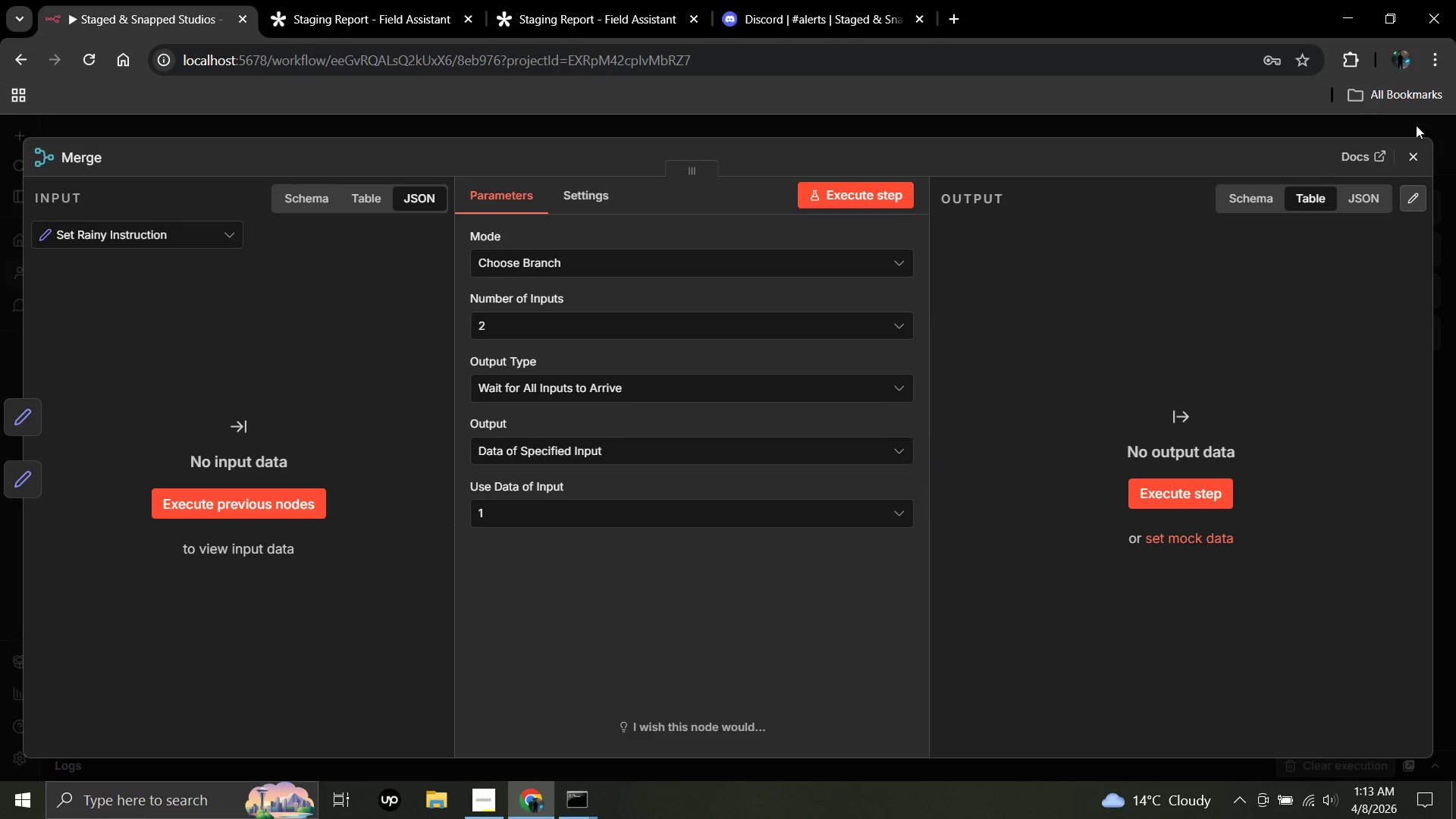 
left_click([1417, 158])
 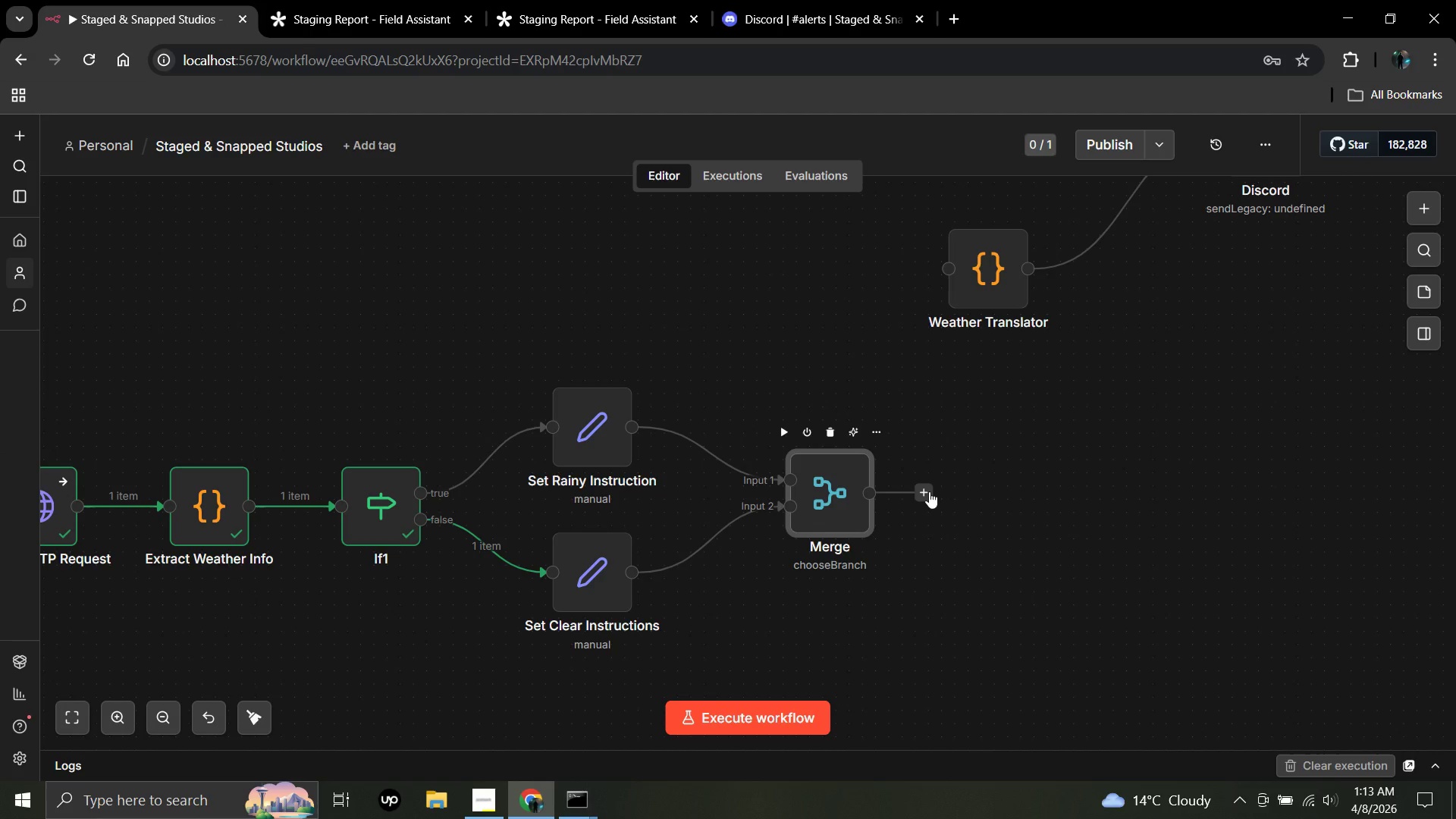 
wait(7.63)
 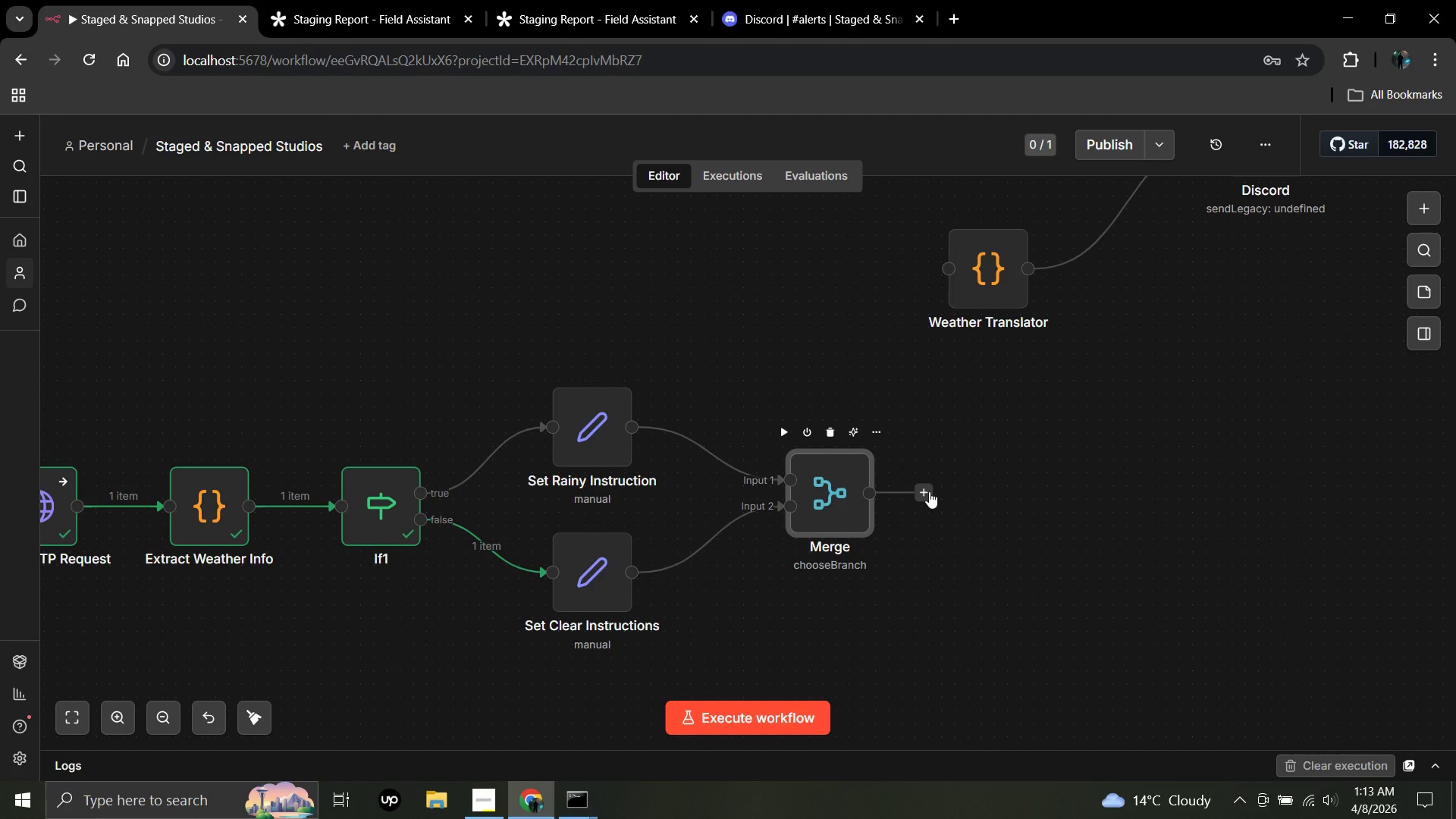 
mouse_move([553, 535])
 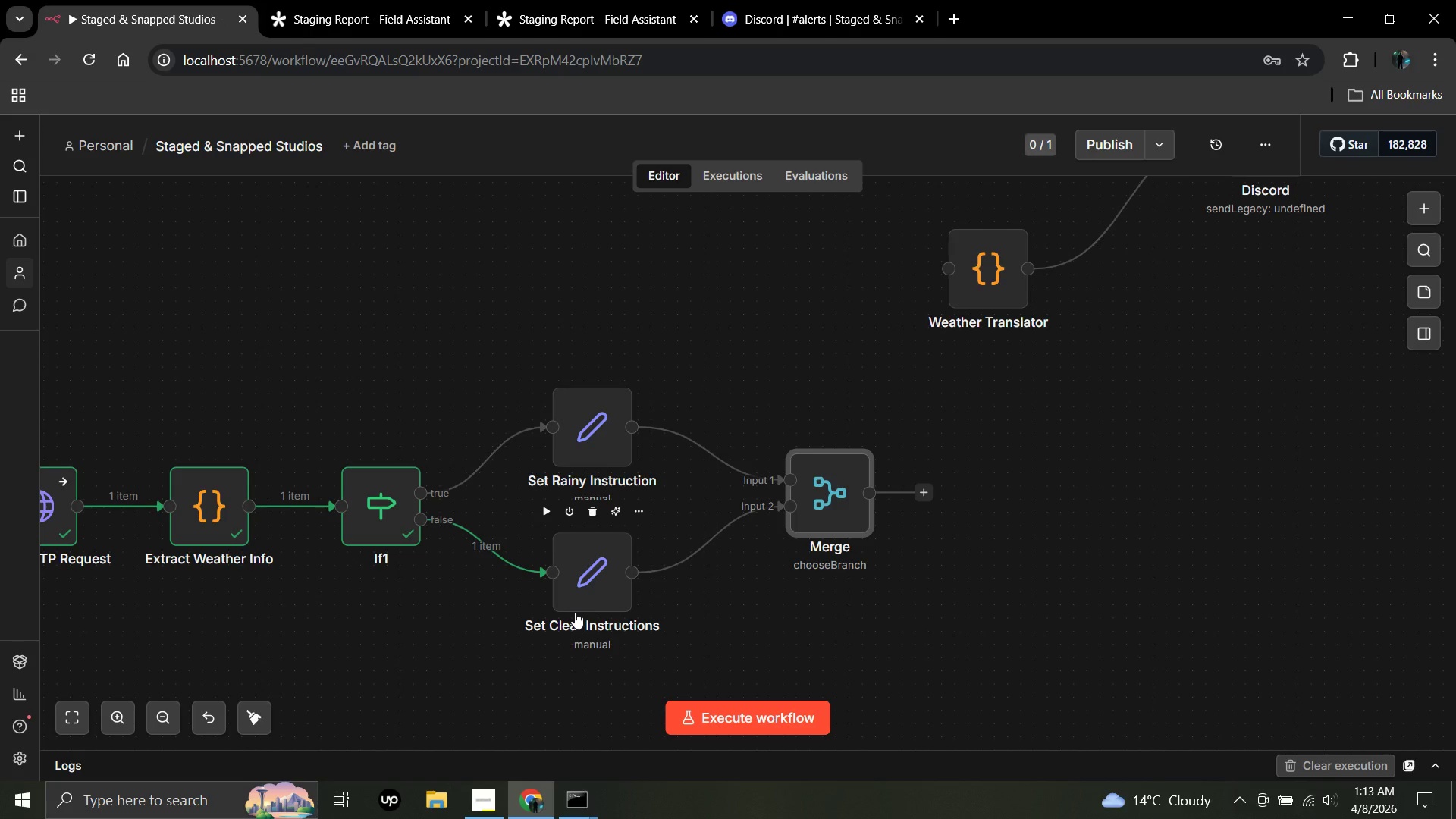 
mouse_move([556, 573])
 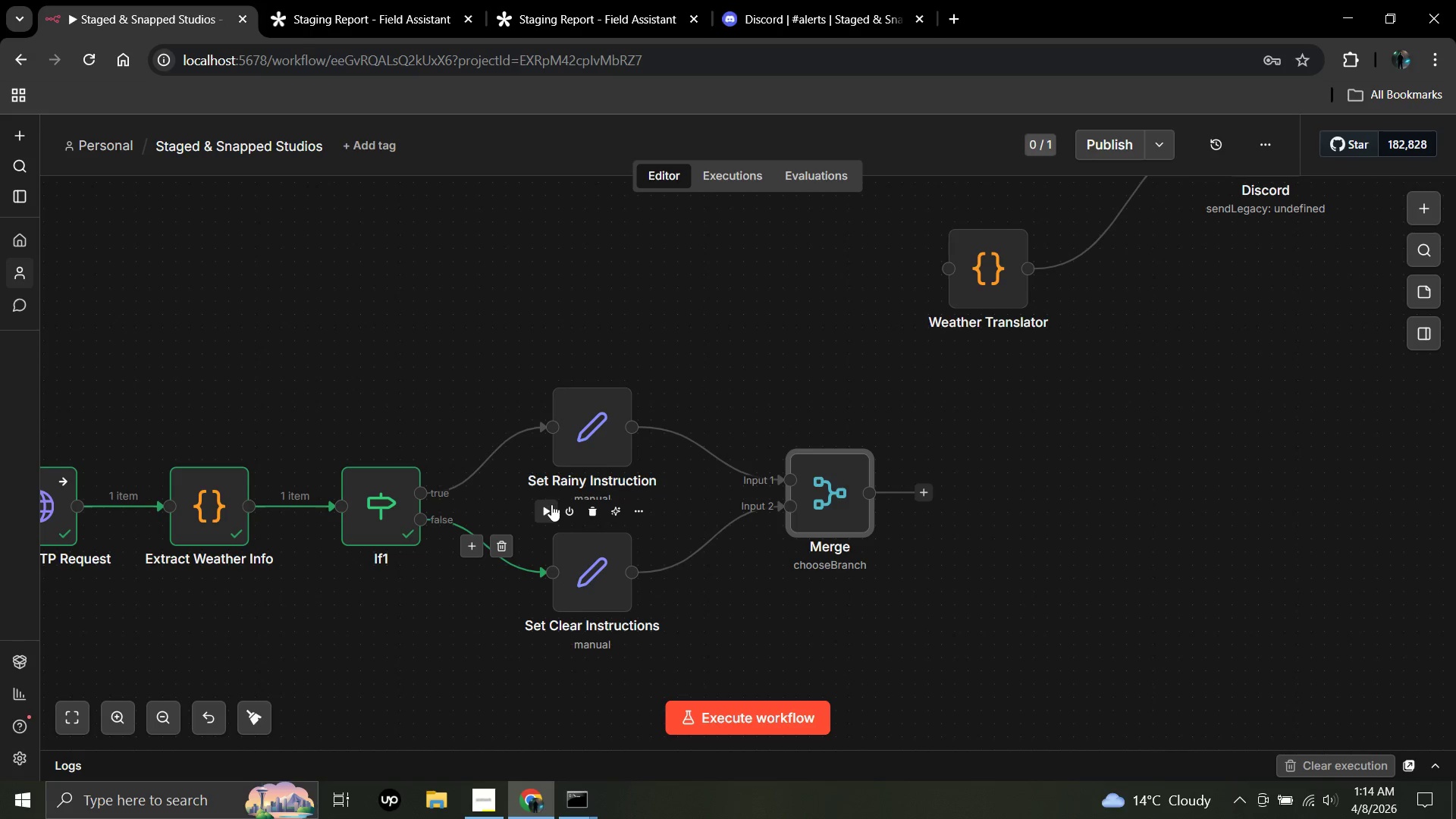 
left_click([543, 507])
 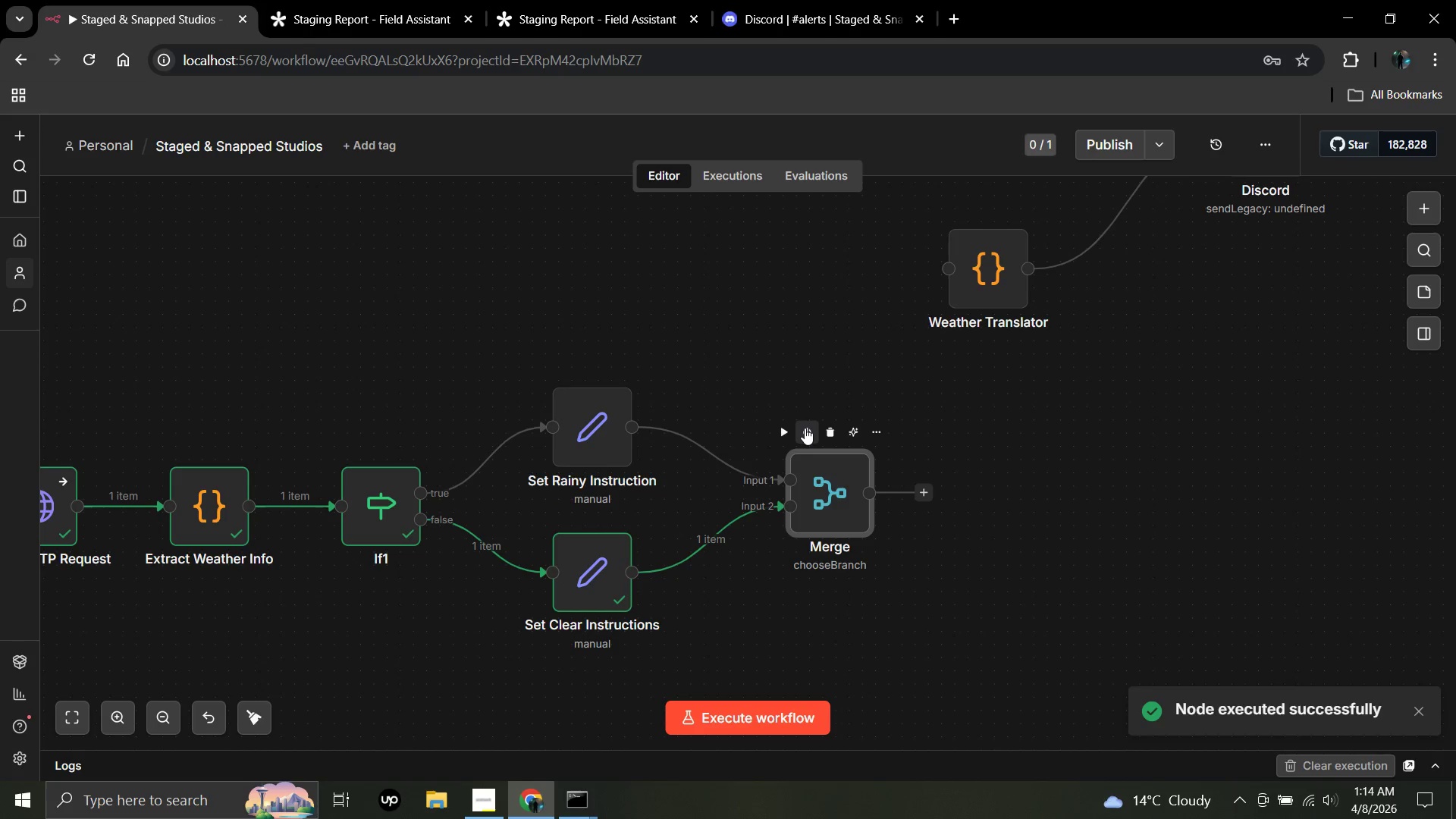 
left_click([781, 431])
 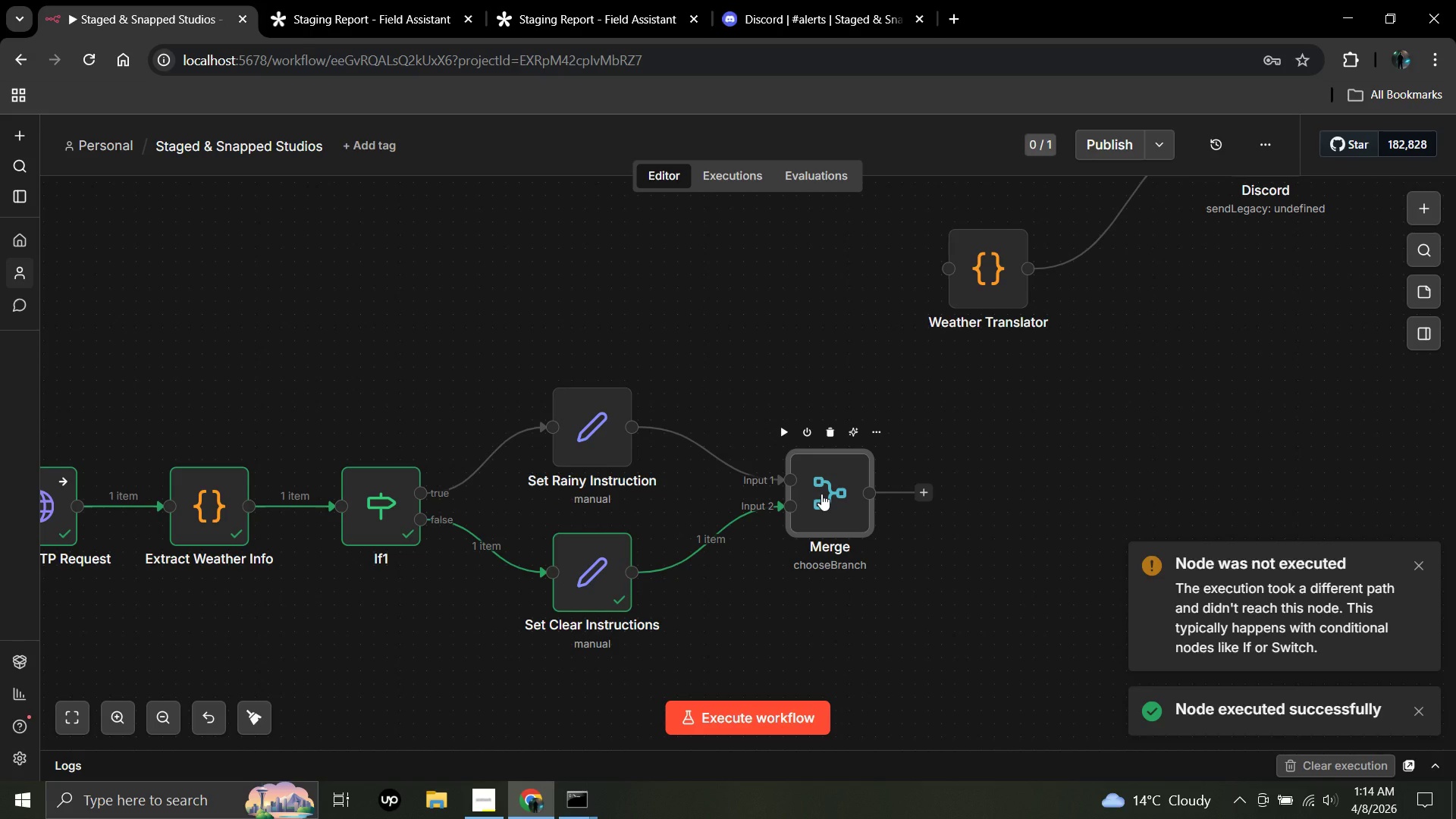 
double_click([821, 494])
 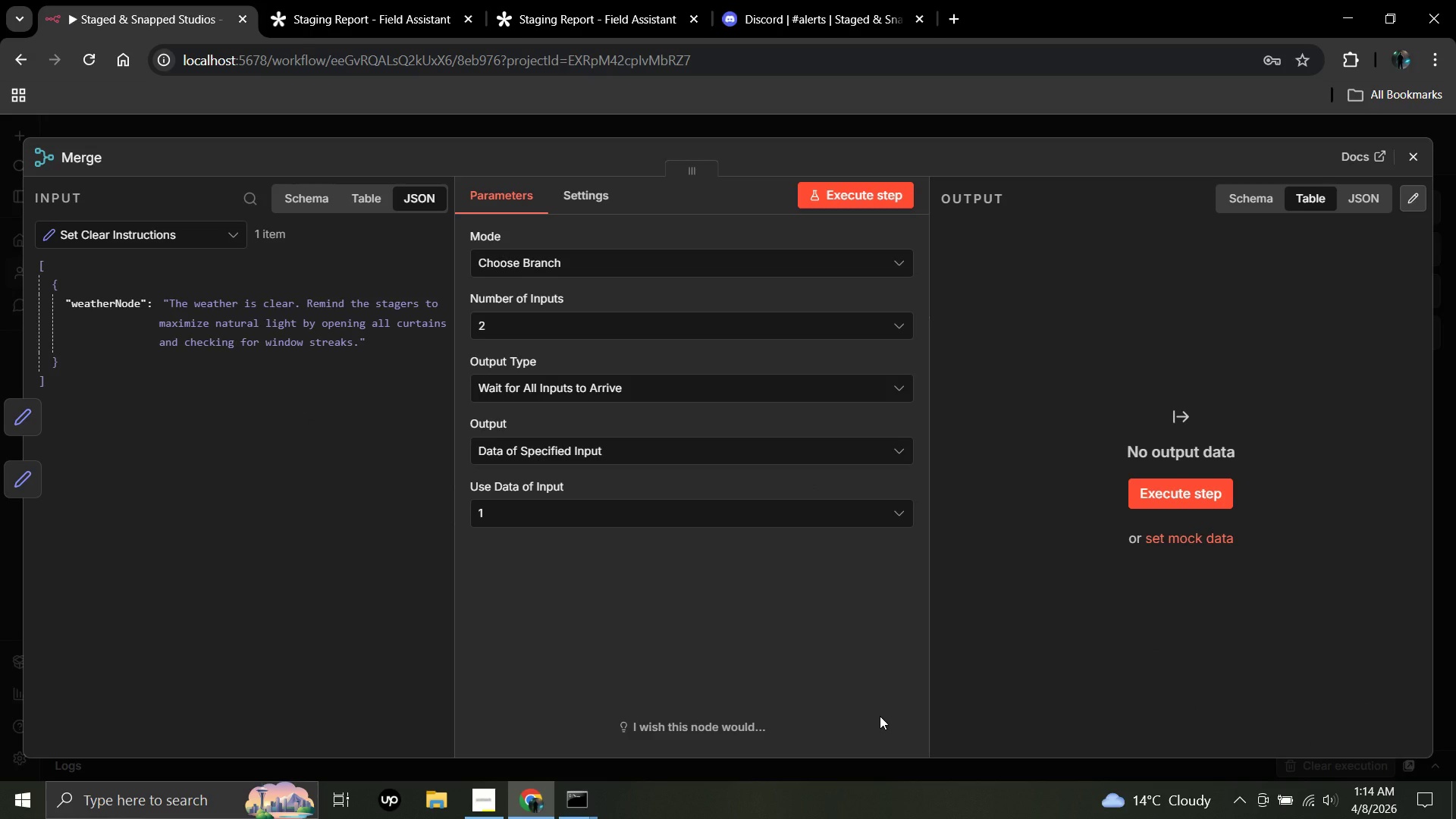 
wait(26.64)
 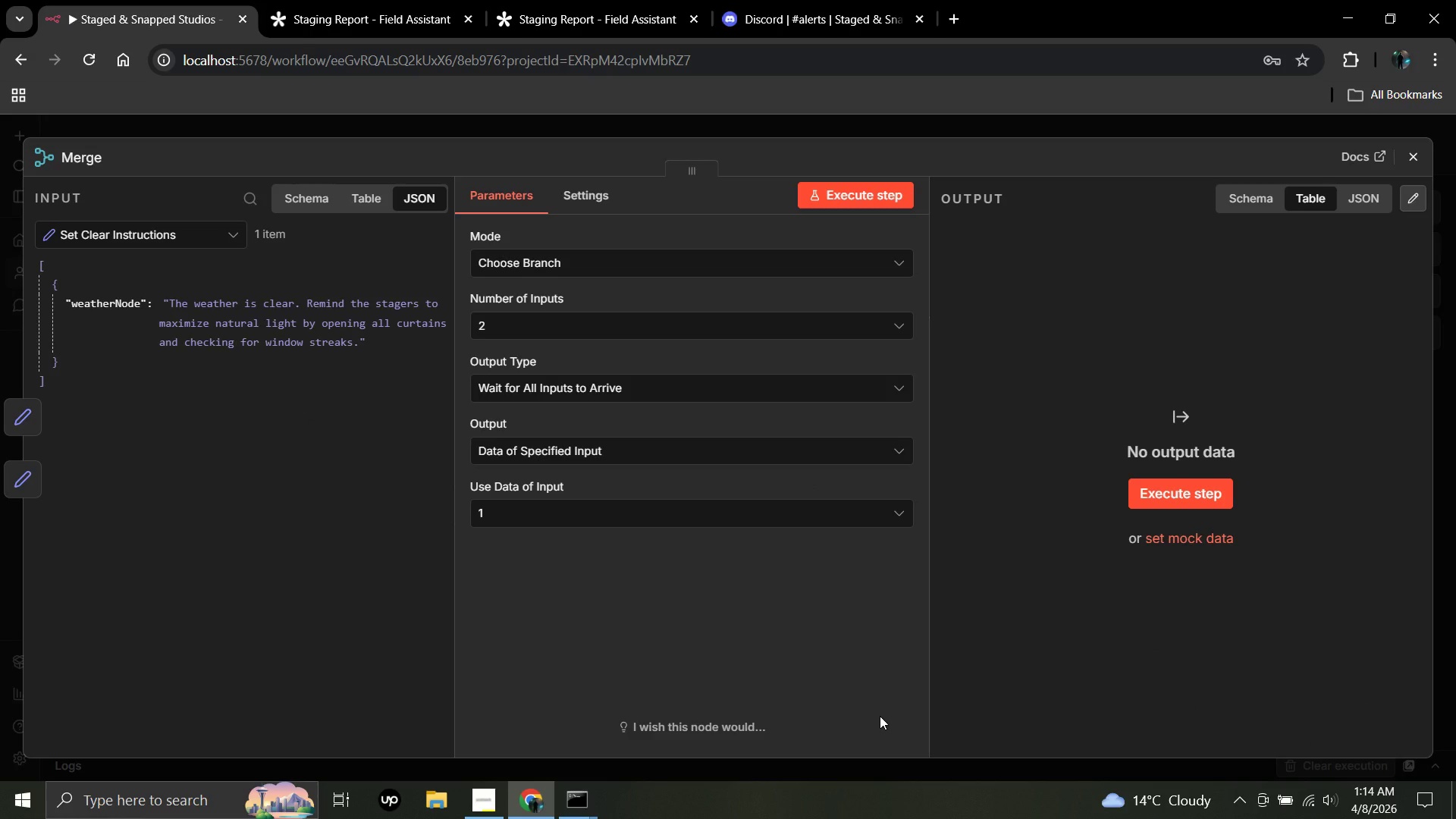 
left_click([477, 799])